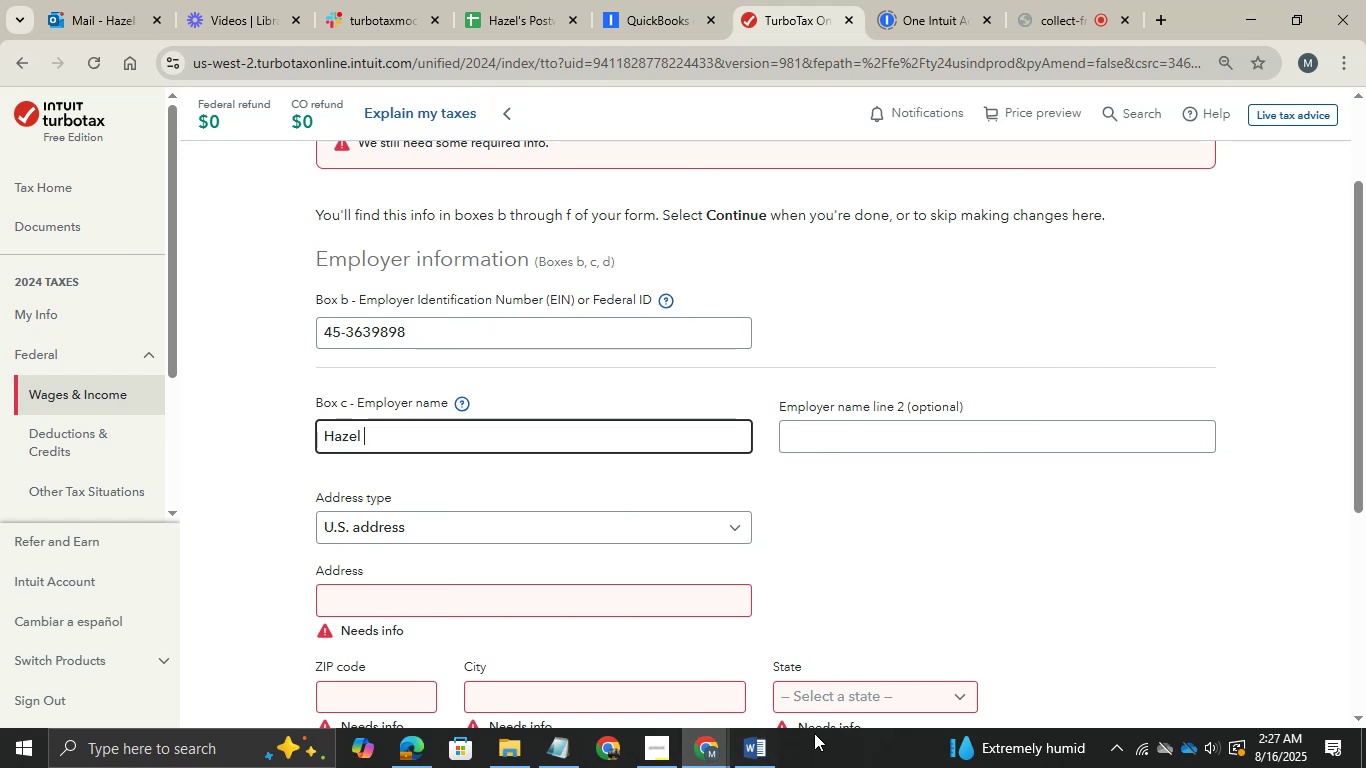 
left_click([749, 744])
 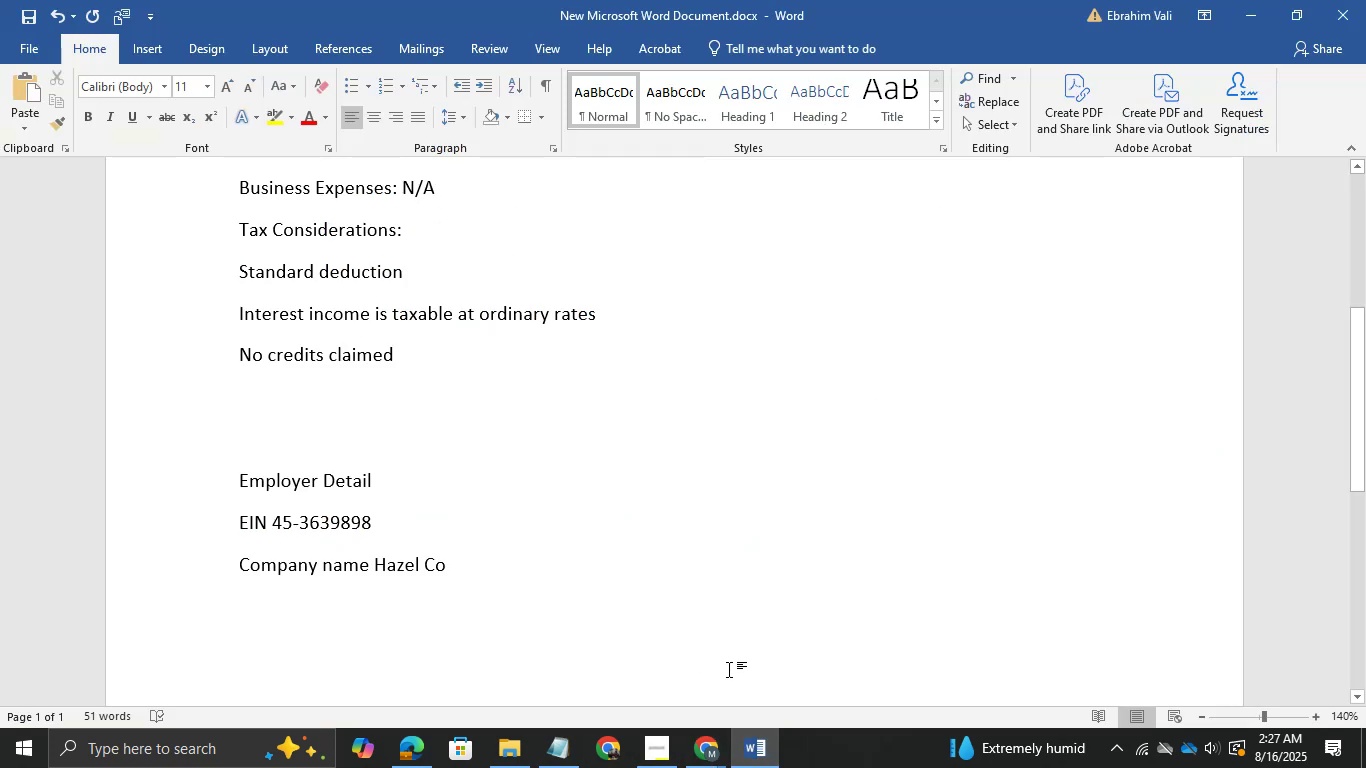 
left_click([706, 767])
 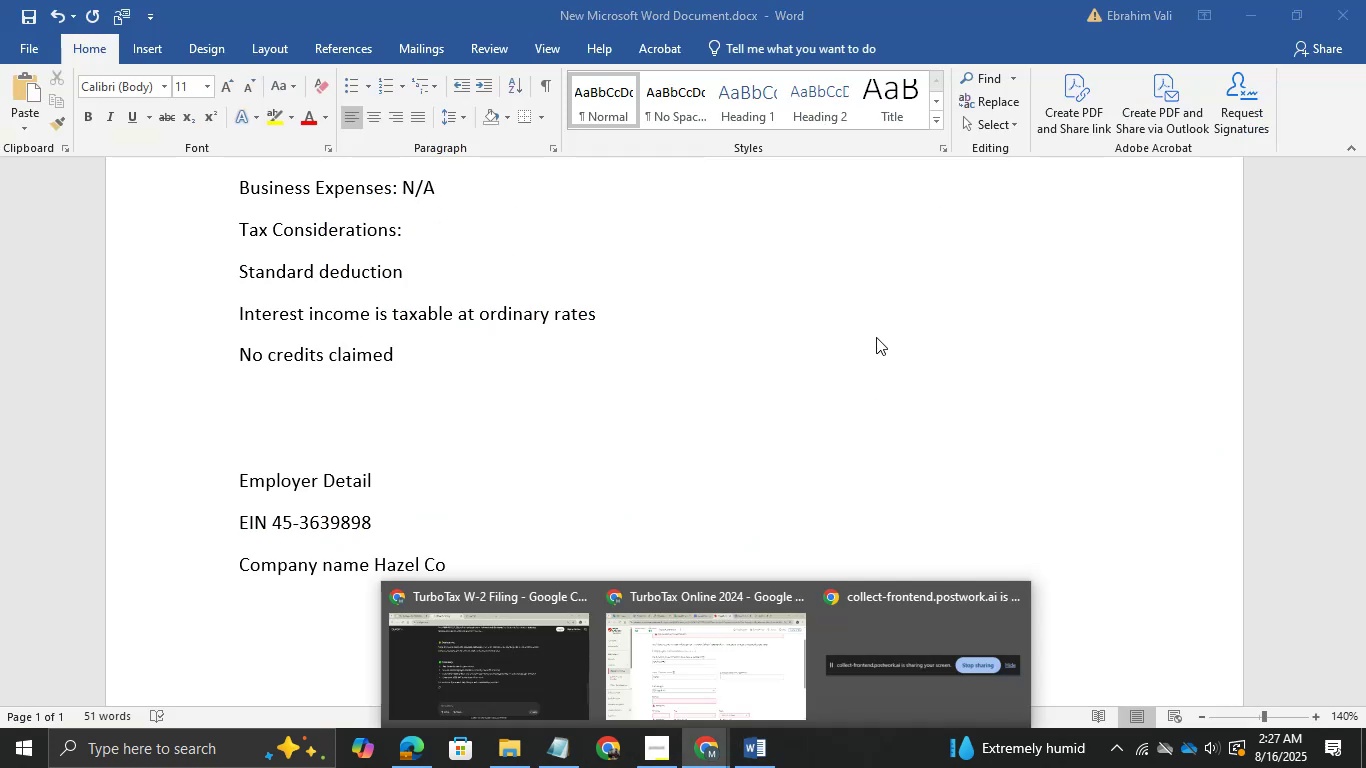 
left_click([536, 660])
 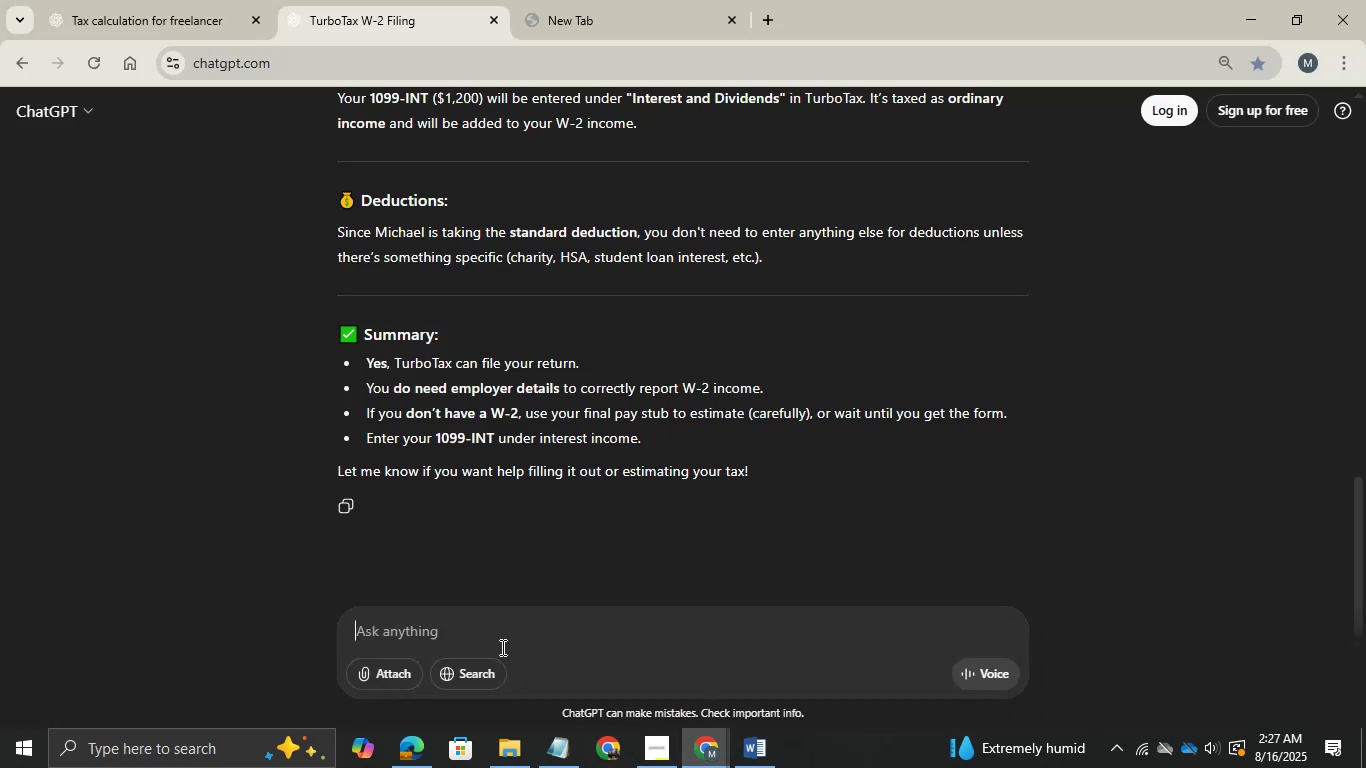 
left_click([471, 633])
 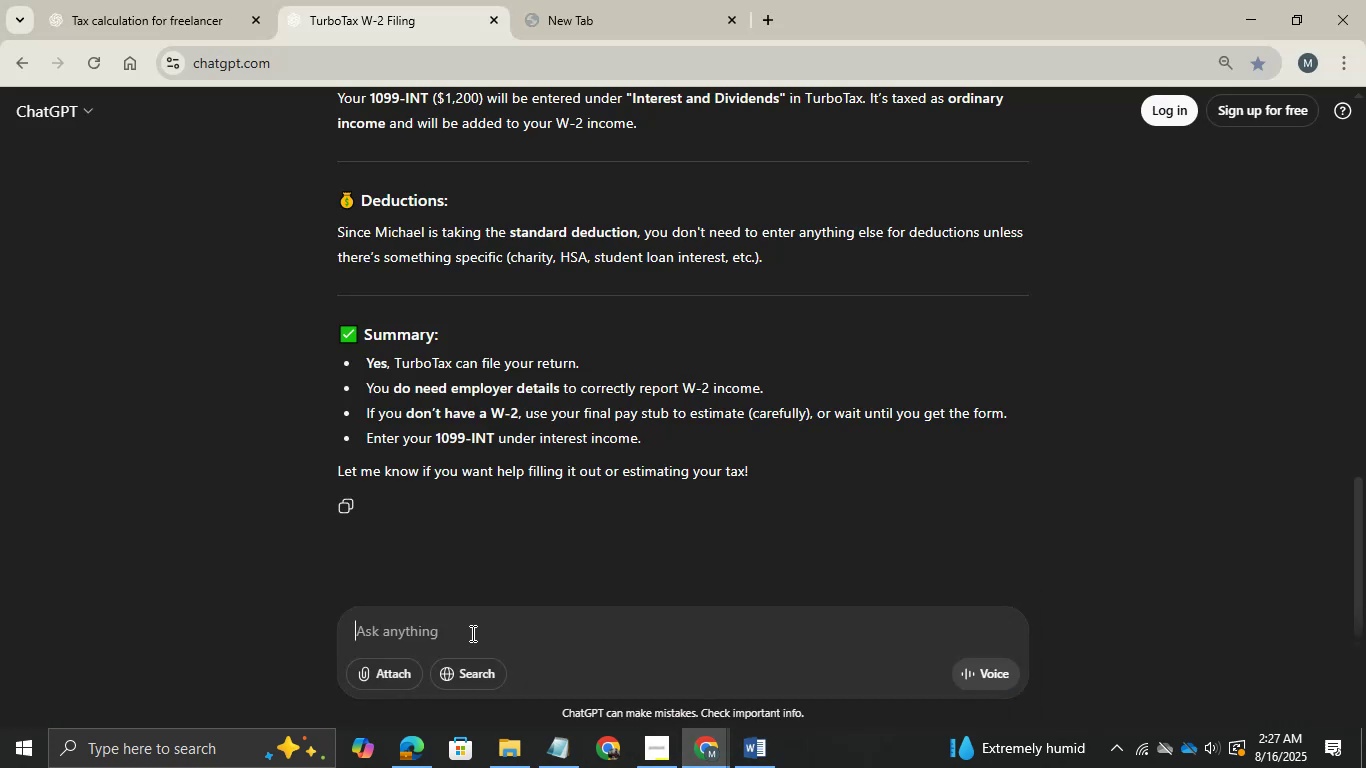 
scroll: coordinate [531, 424], scroll_direction: none, amount: 0.0
 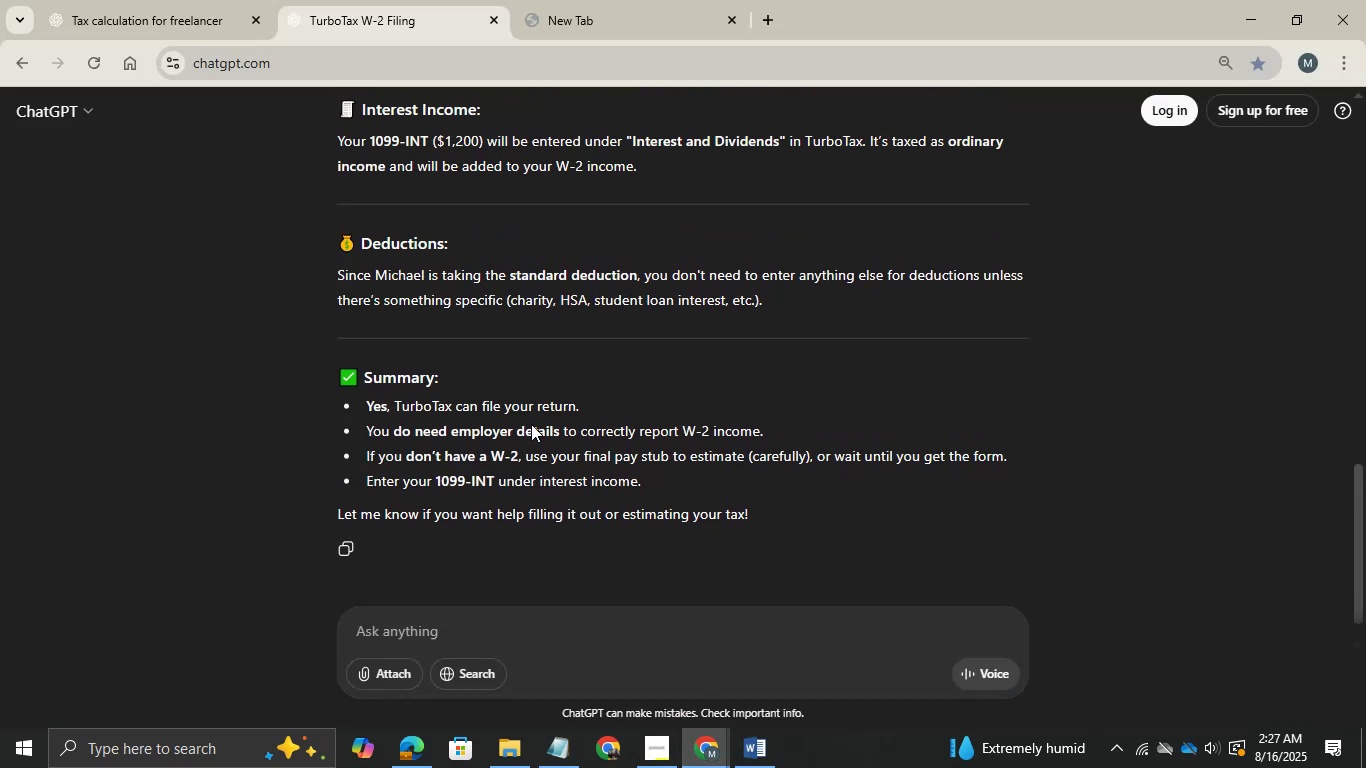 
scroll: coordinate [531, 424], scroll_direction: up, amount: 3.0
 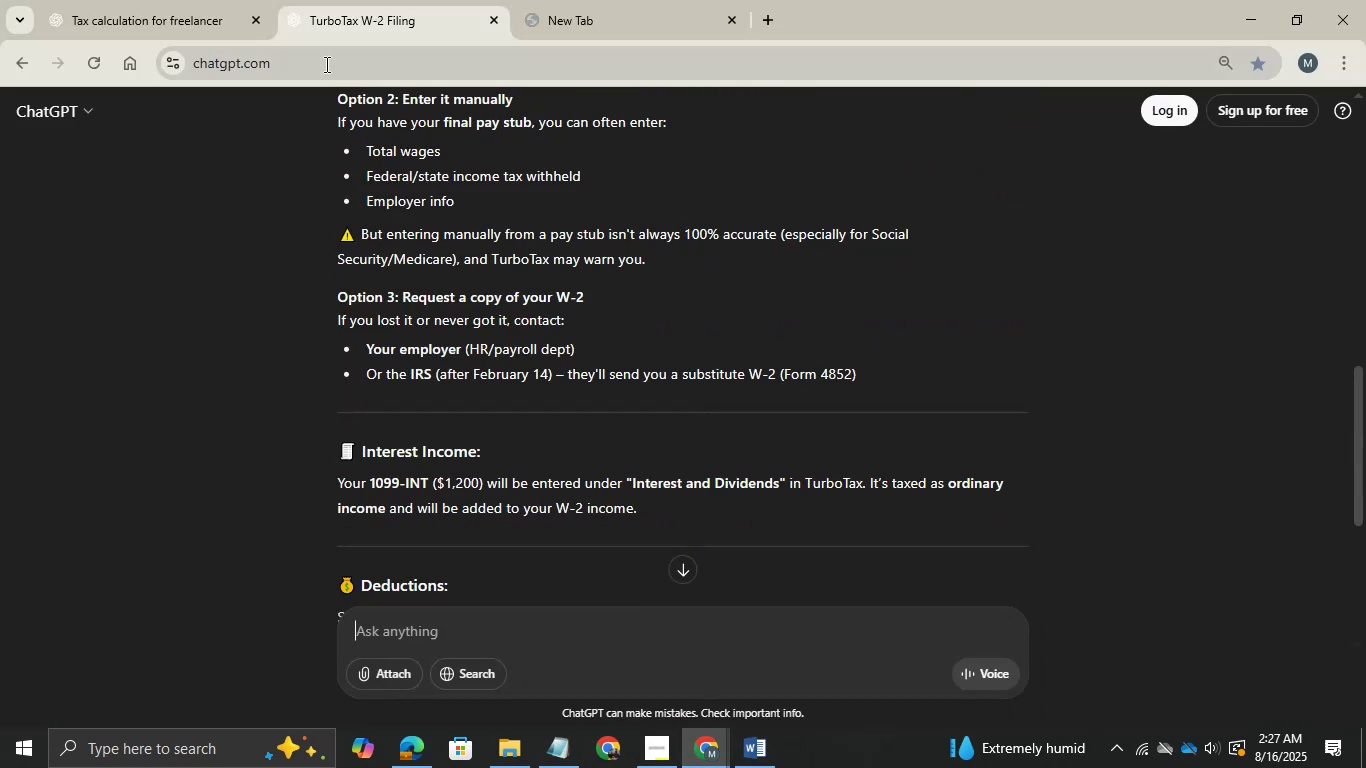 
left_click([132, 0])
 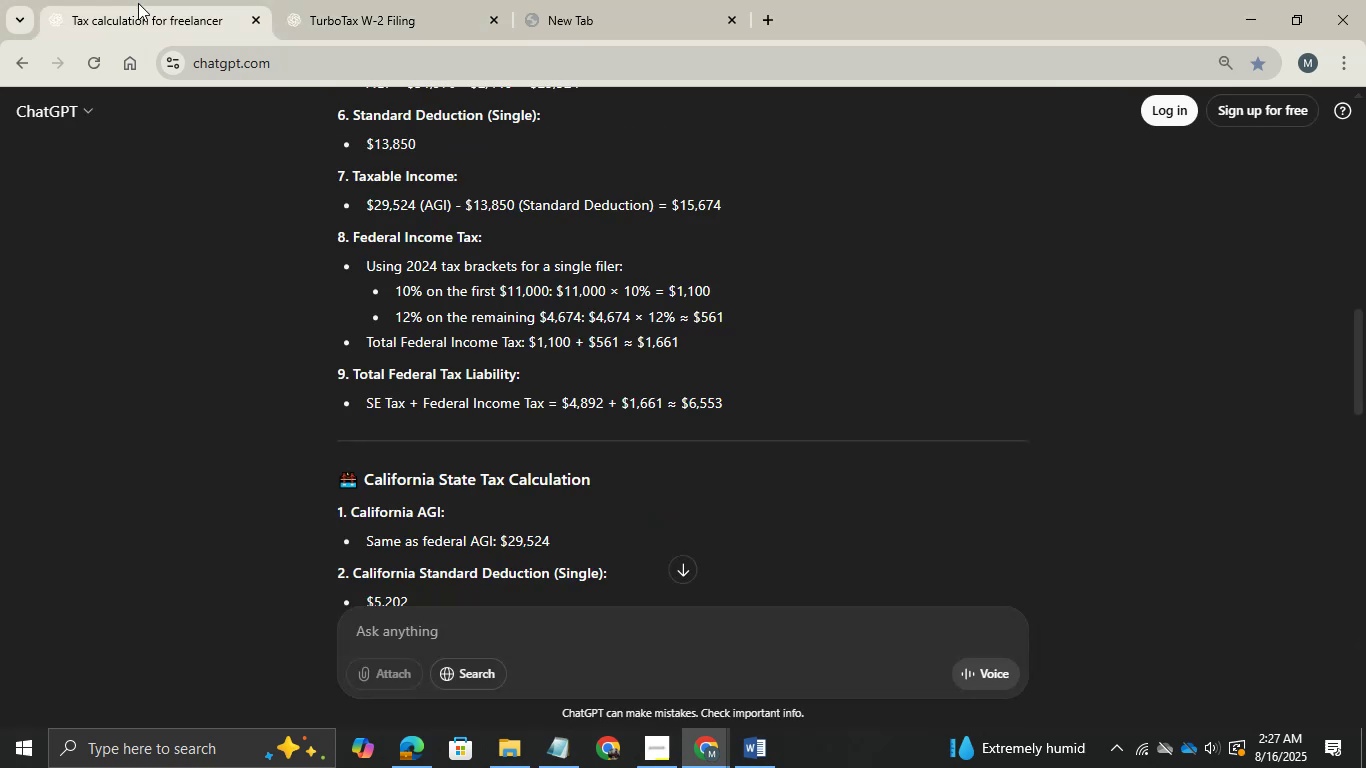 
scroll: coordinate [543, 492], scroll_direction: up, amount: 9.0
 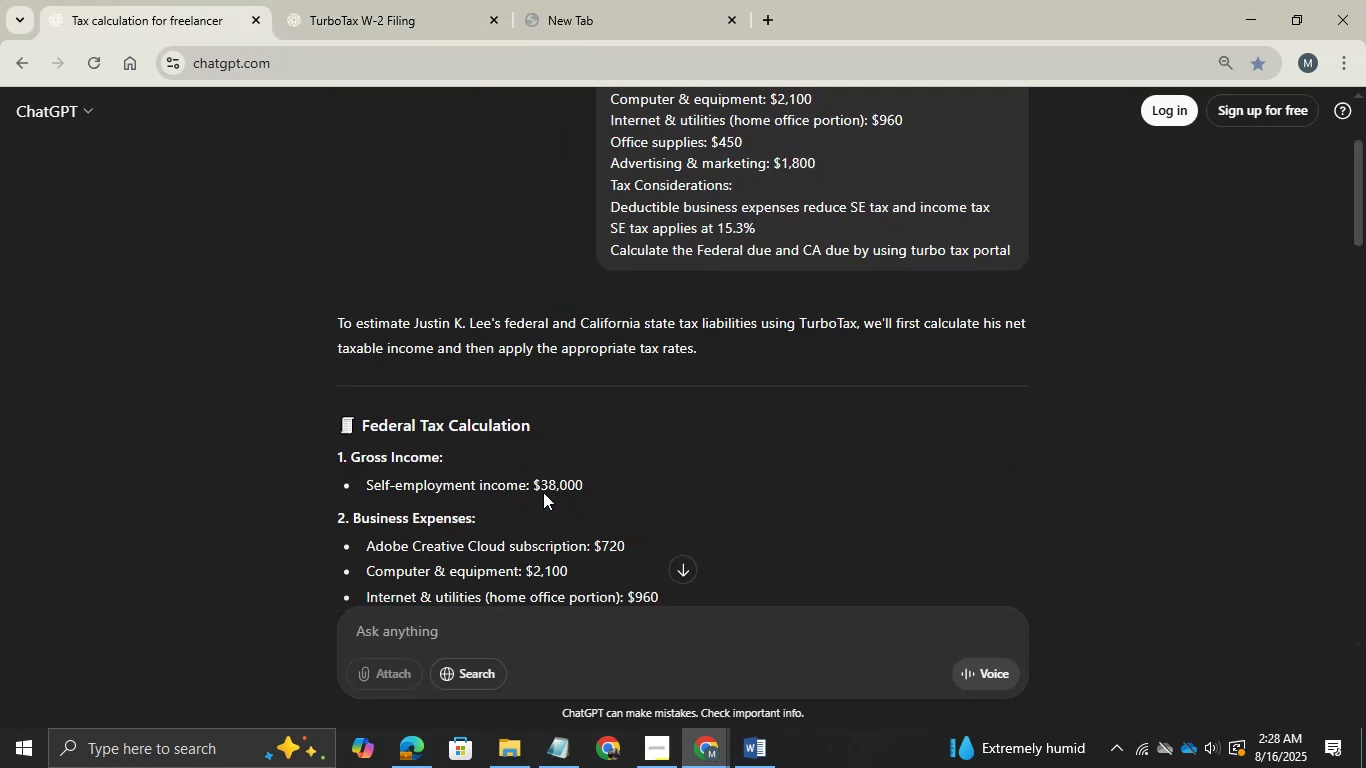 
scroll: coordinate [543, 492], scroll_direction: none, amount: 0.0
 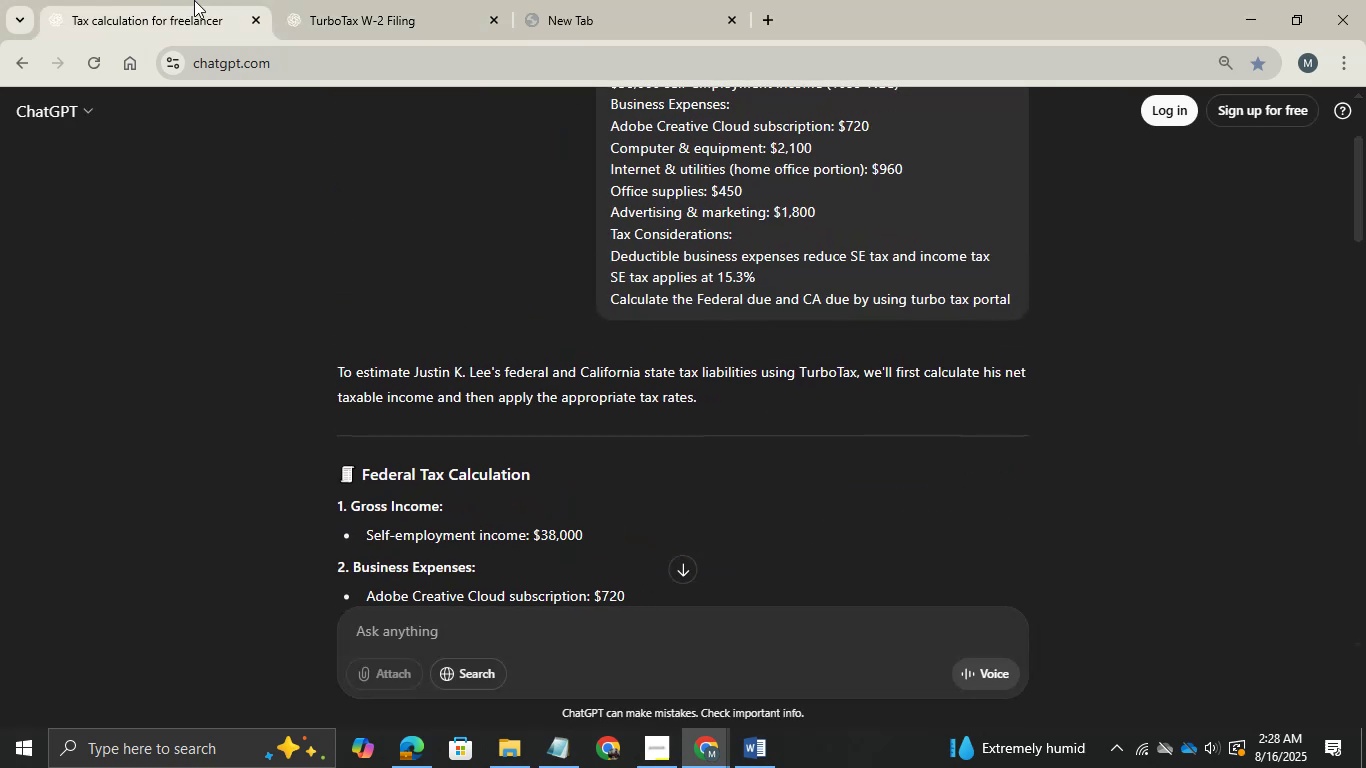 
left_click([323, 16])
 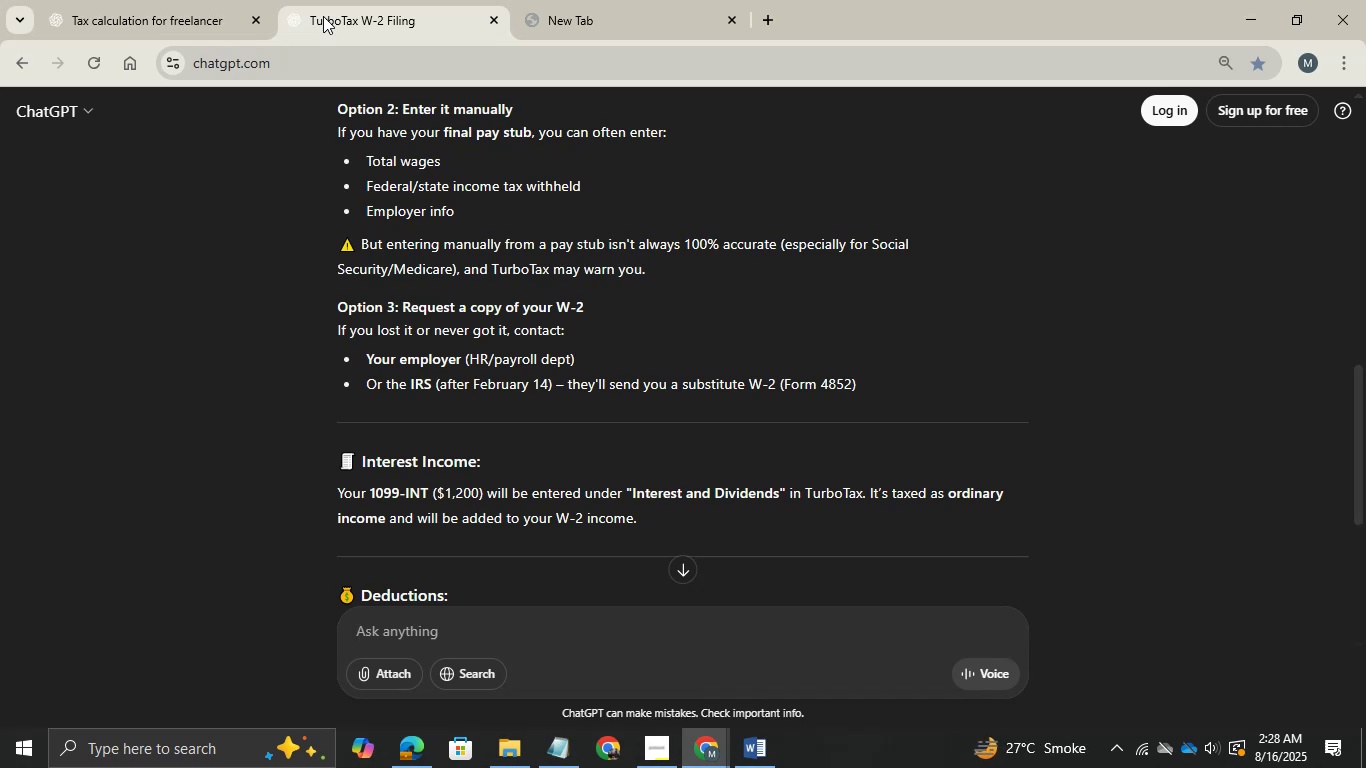 
wait(15.76)
 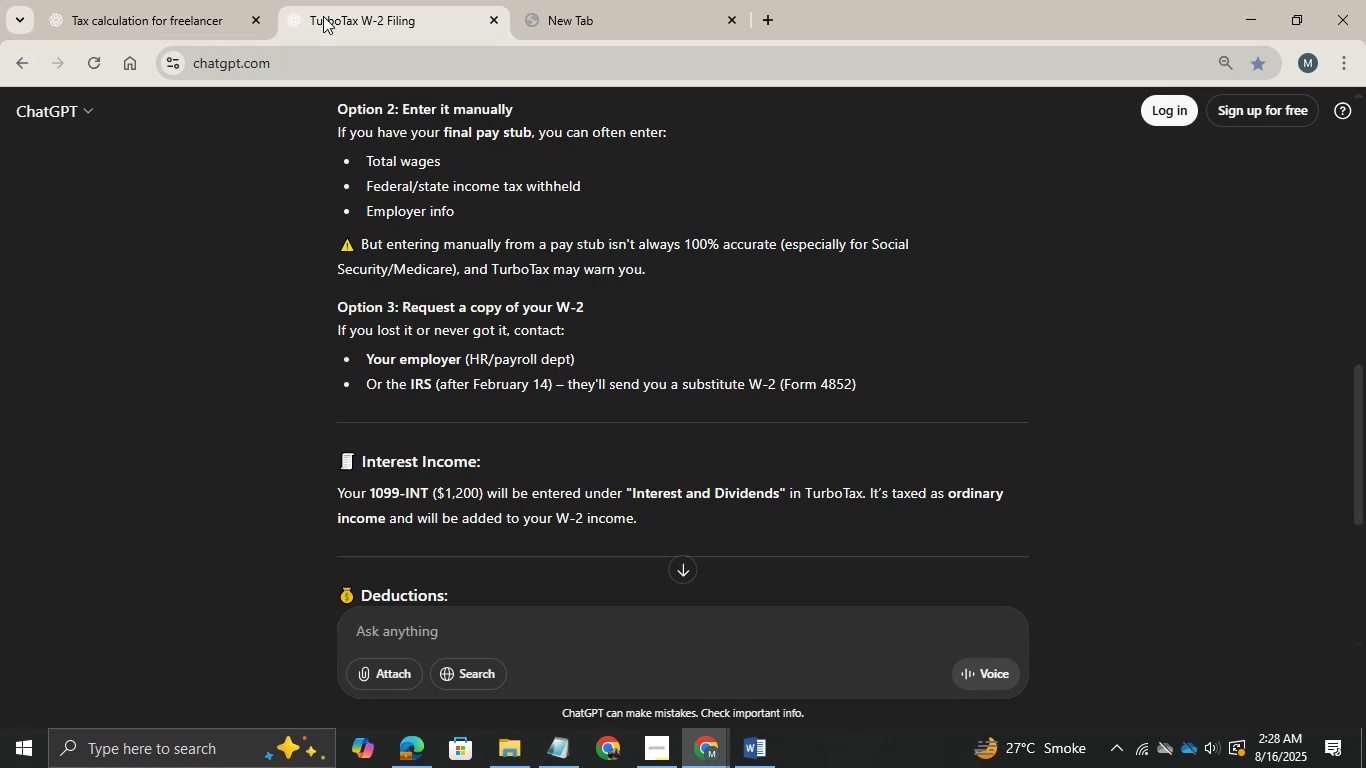 
double_click([89, 74])
 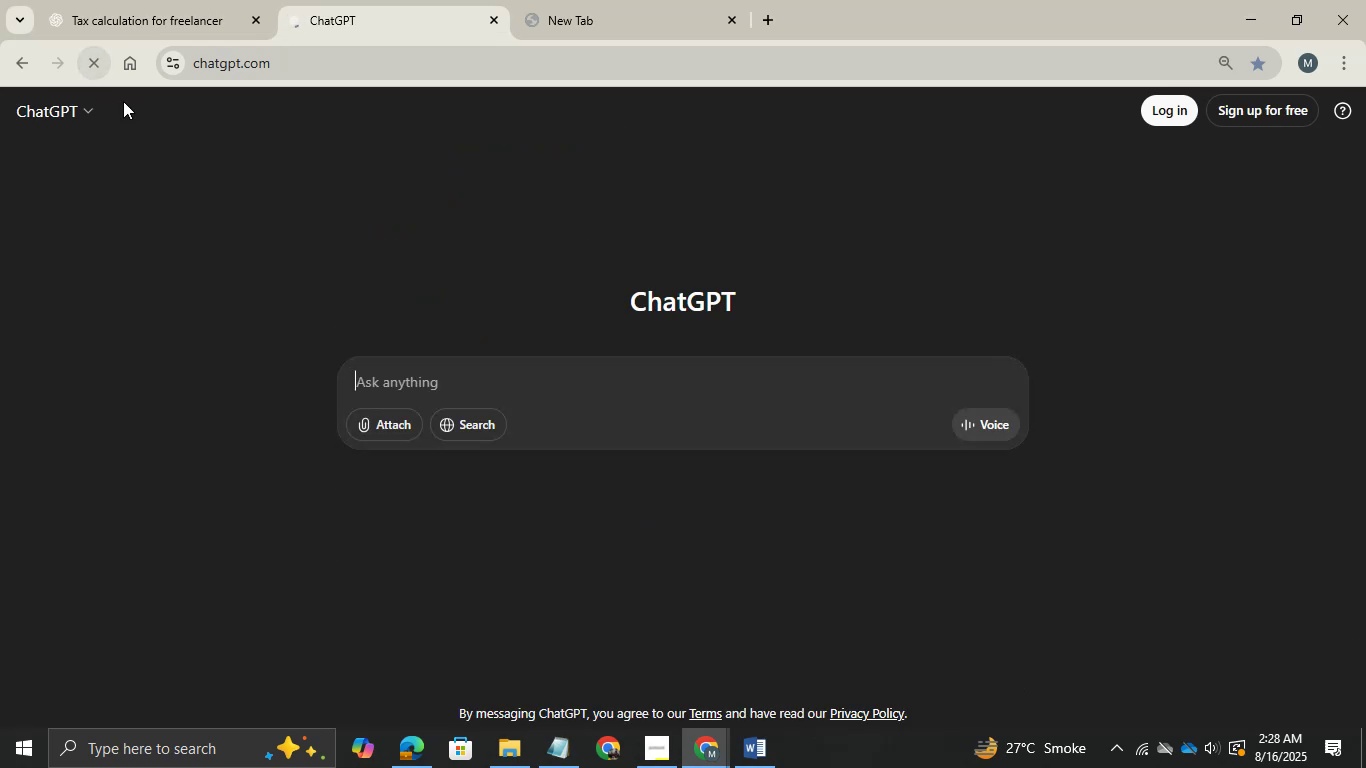 
hold_key(key=AltLeft, duration=0.37)
 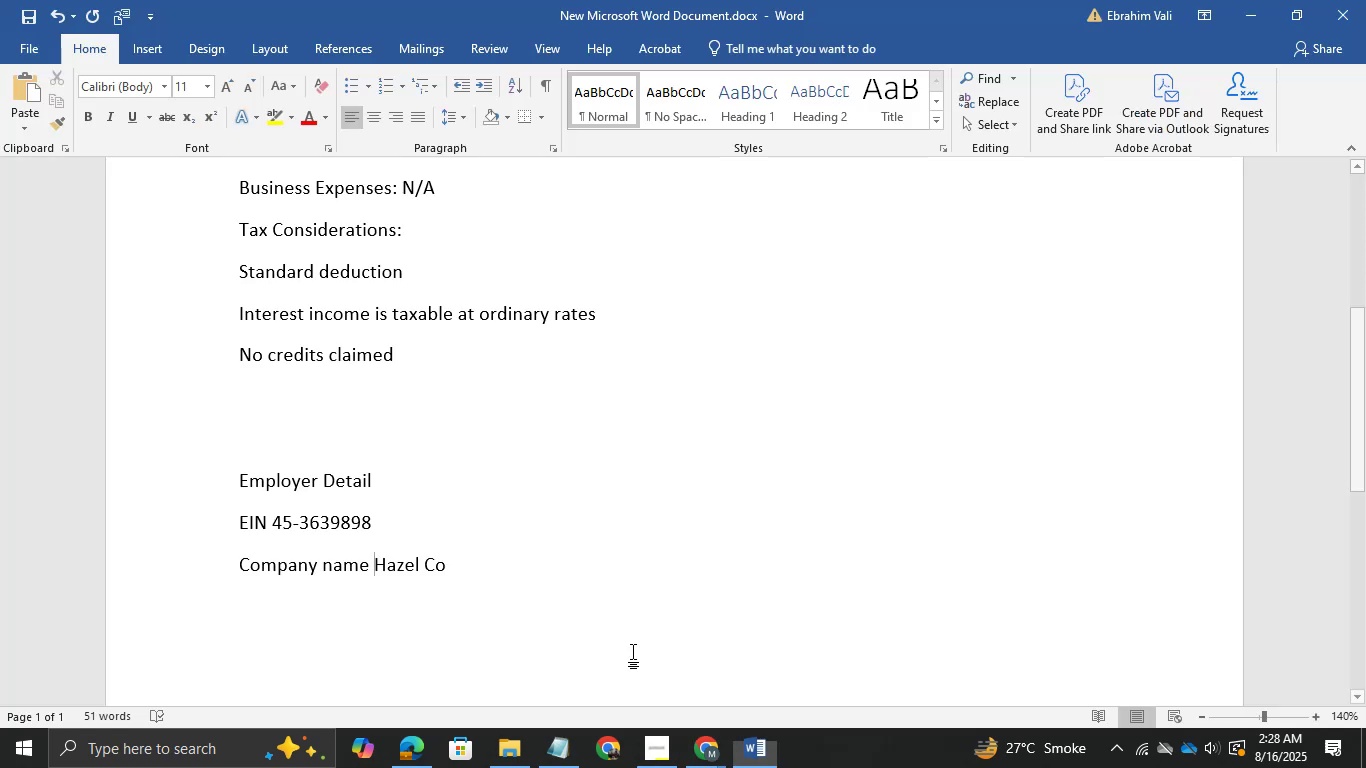 
hold_key(key=Tab, duration=0.33)
 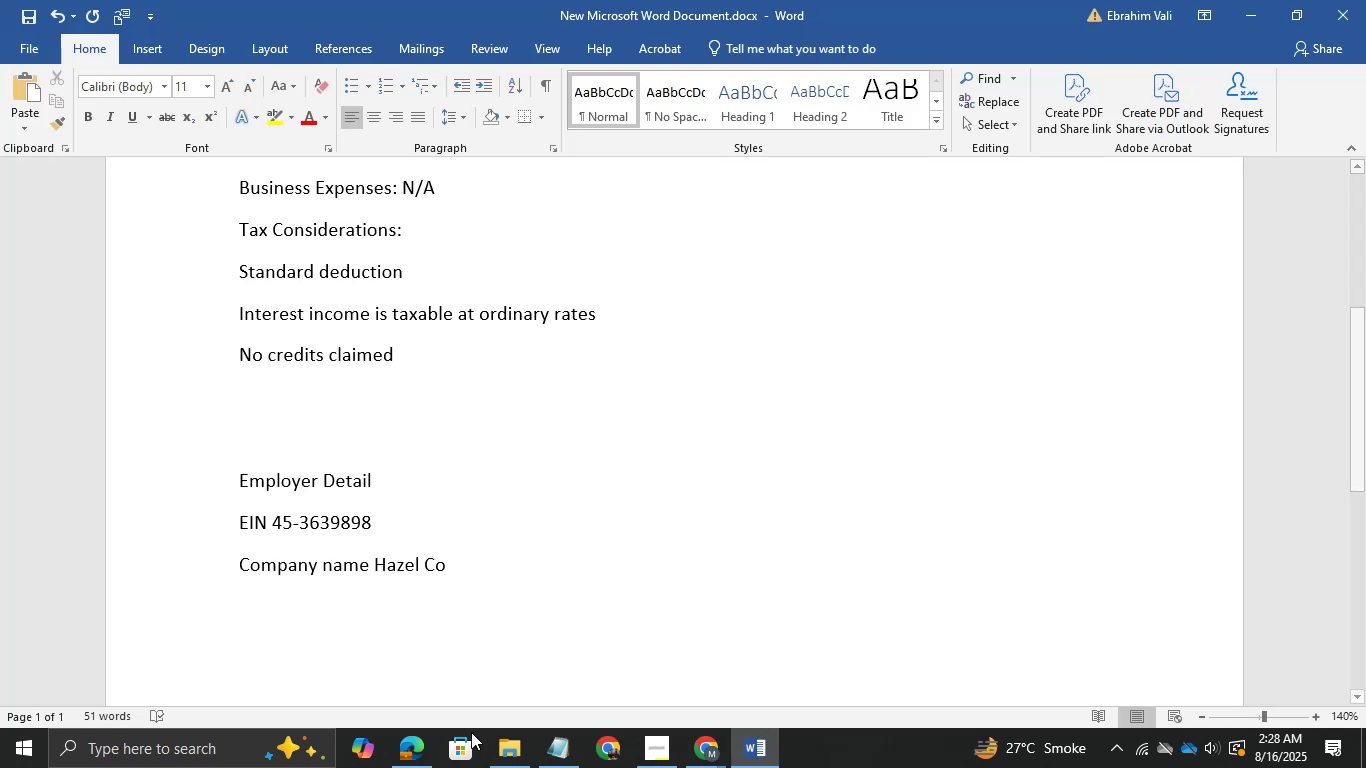 
left_click([418, 743])
 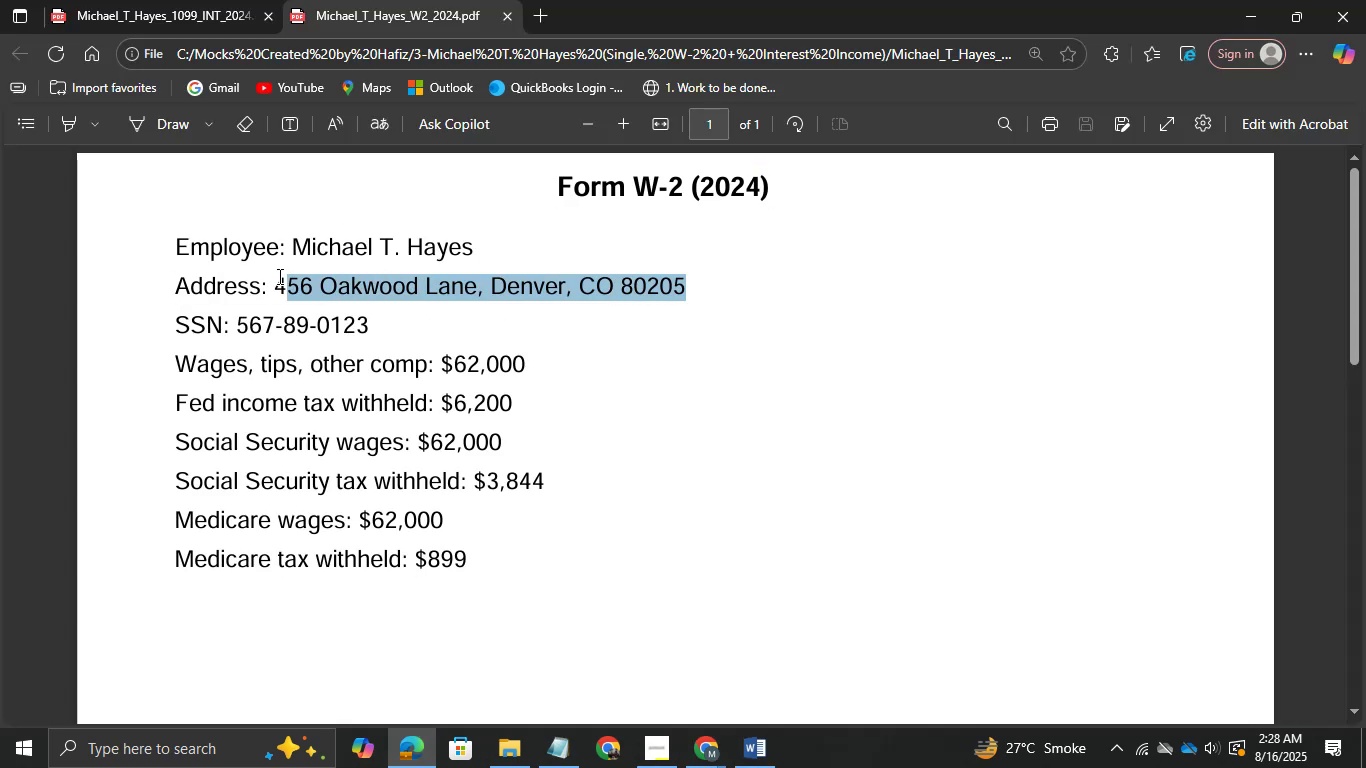 
wait(5.64)
 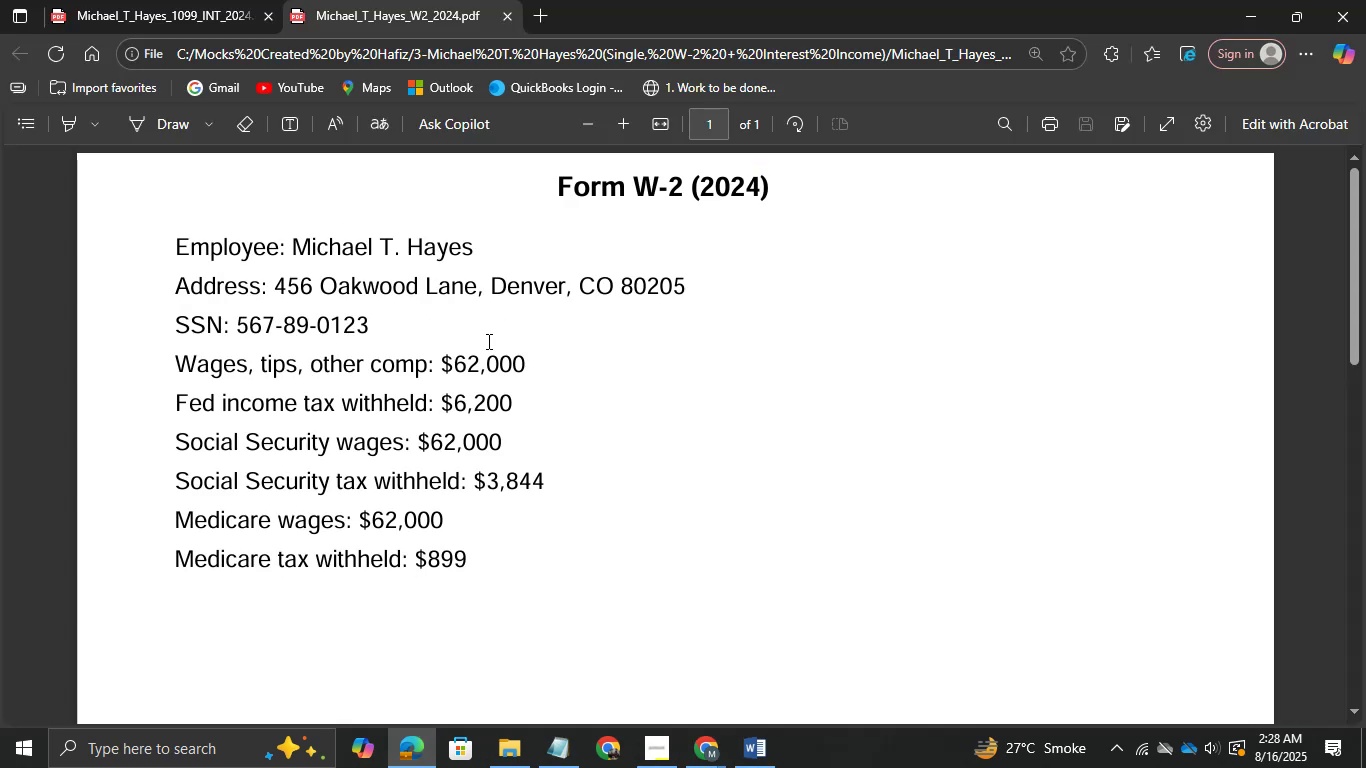 
key(Control+C)
 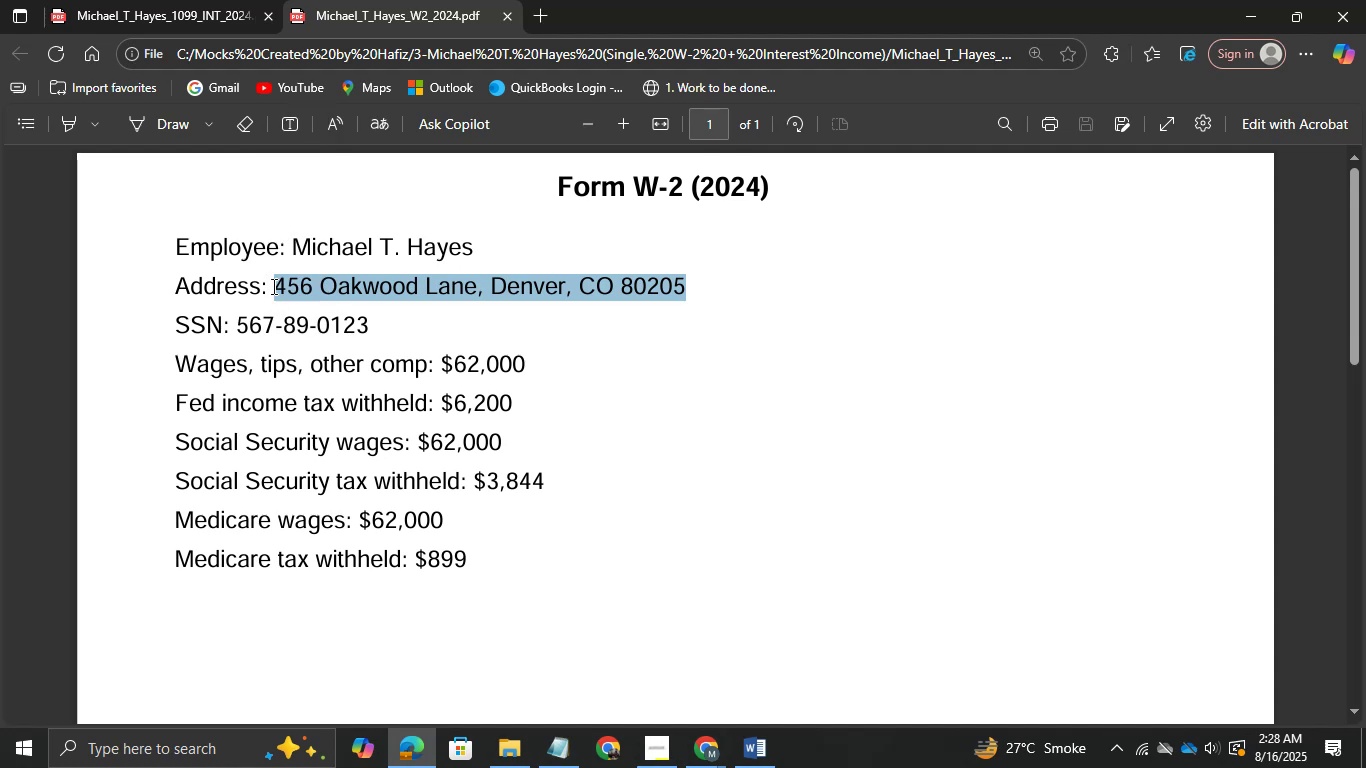 
key(Control+C)
 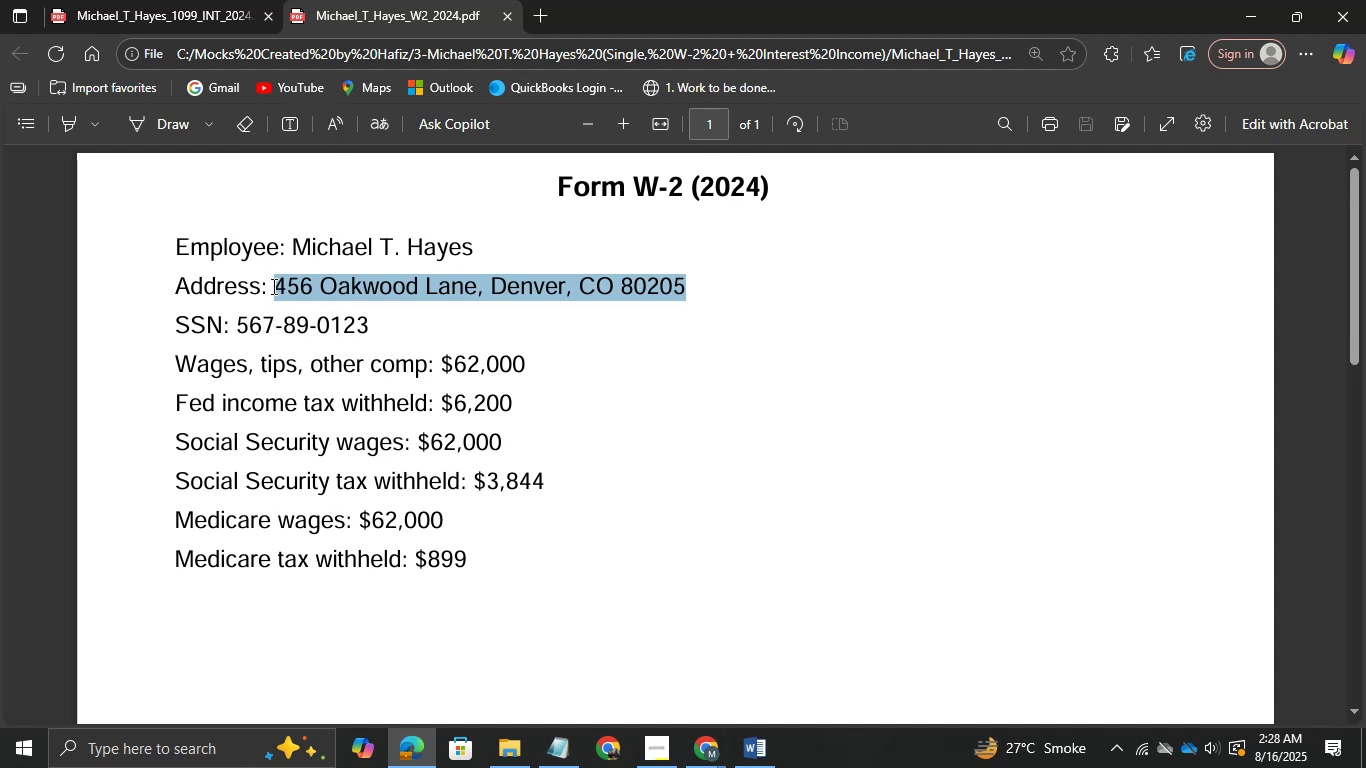 
key(Control+C)
 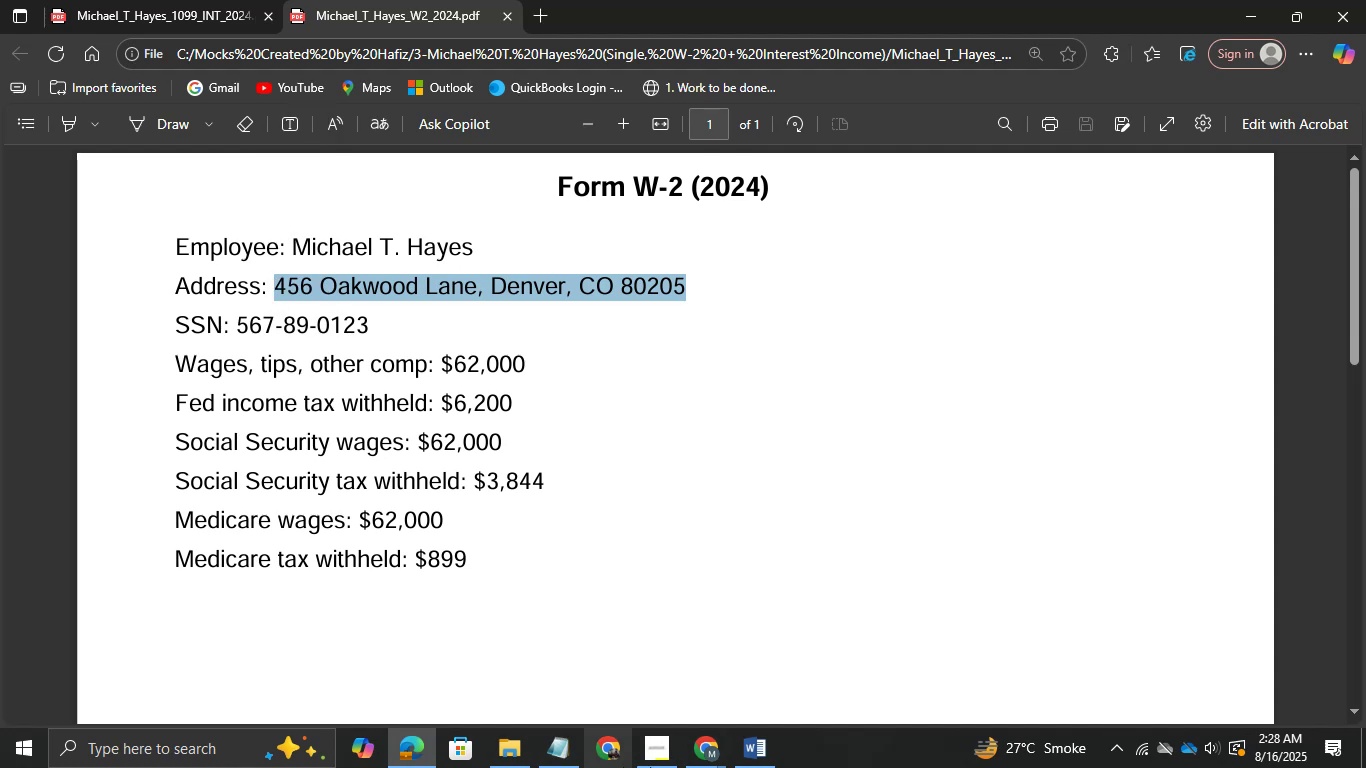 
left_click([704, 751])
 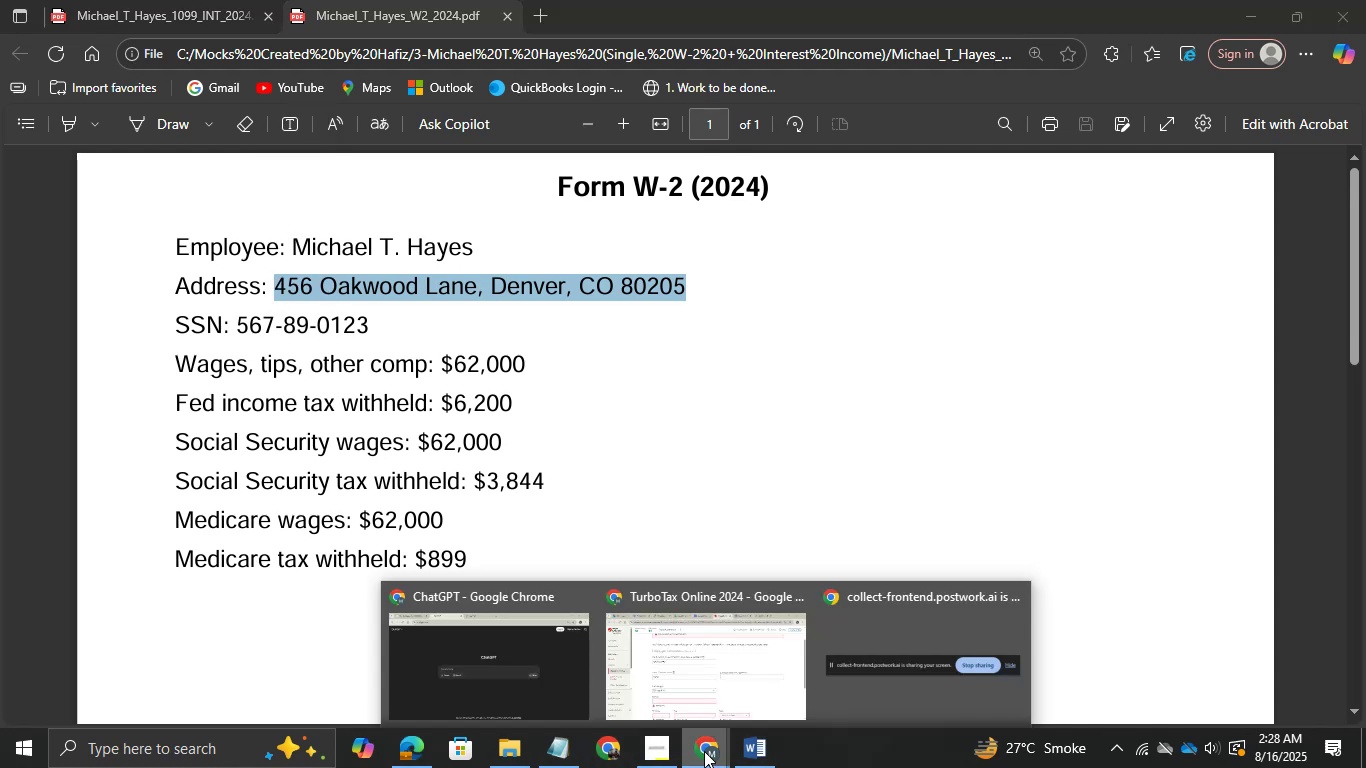 
left_click([770, 737])
 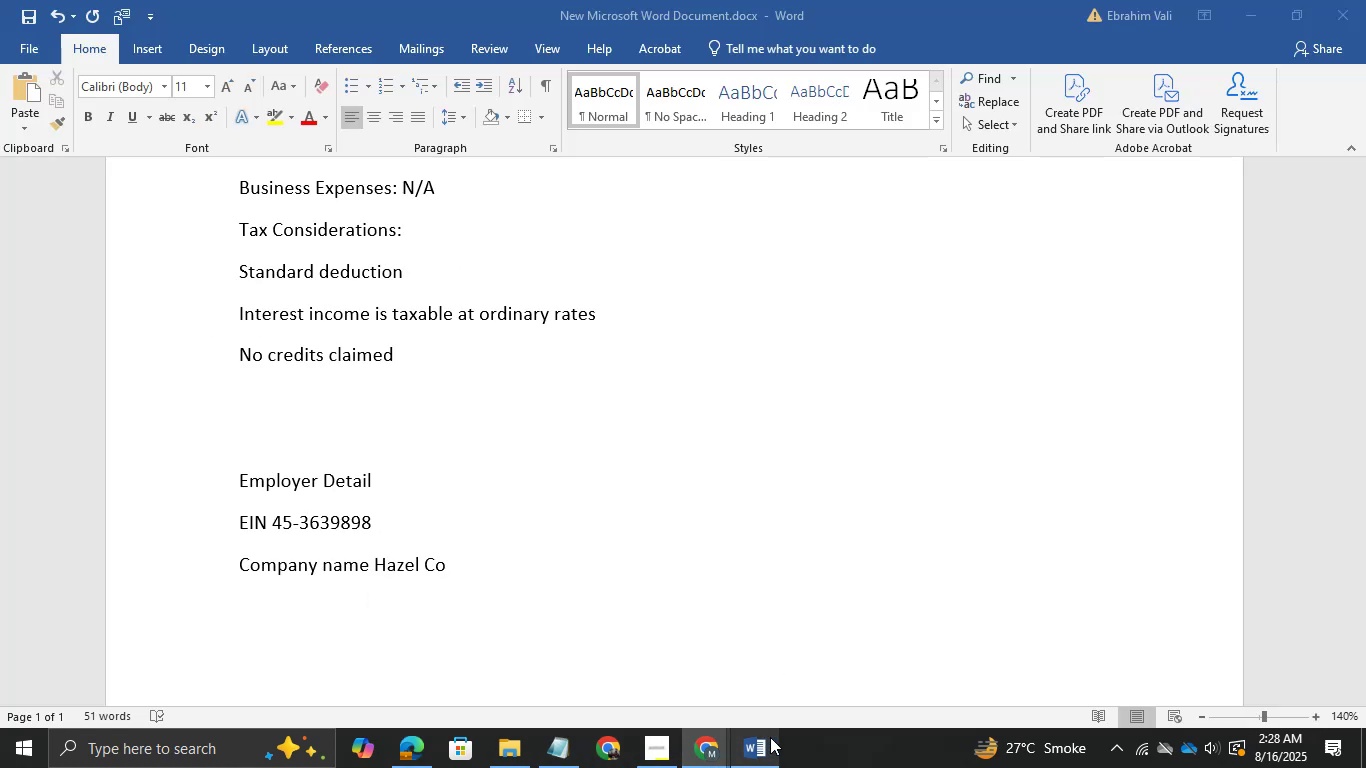 
left_click([474, 579])
 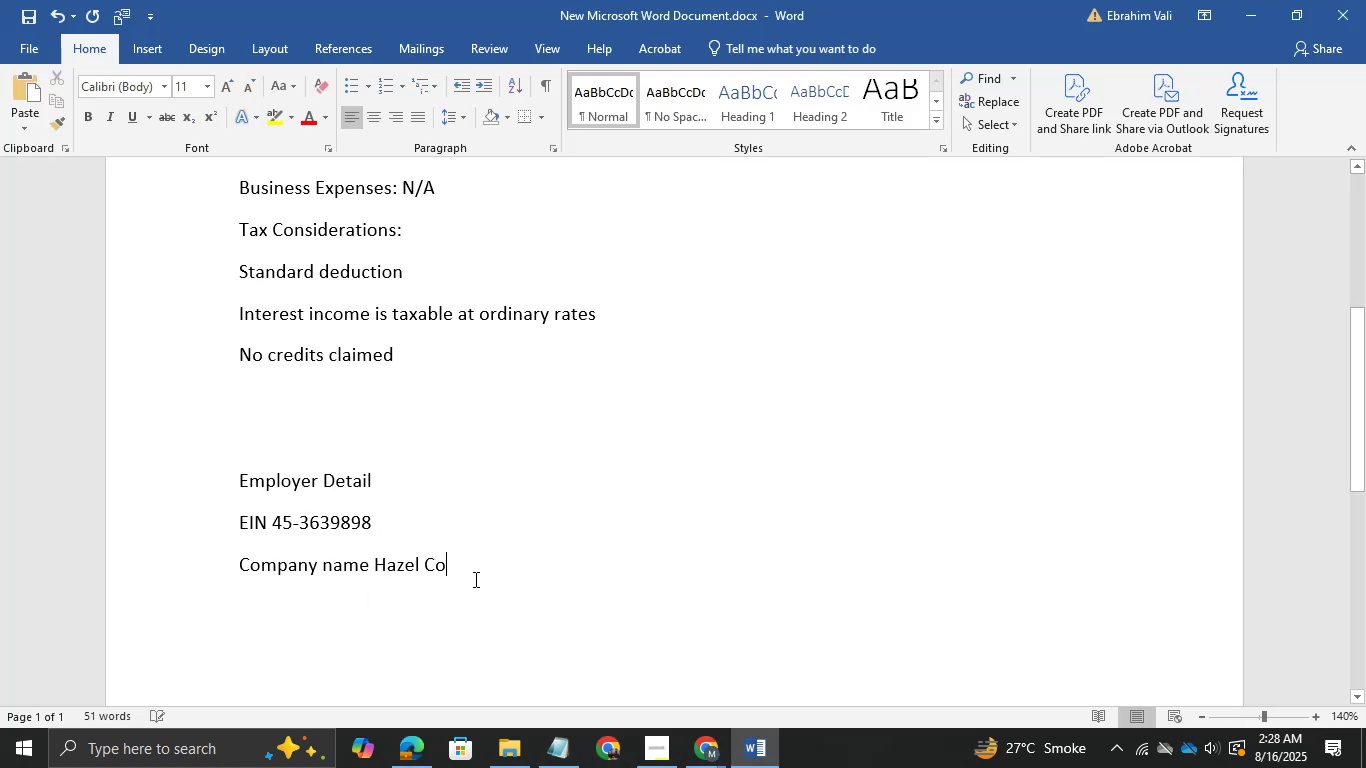 
key(Space)
 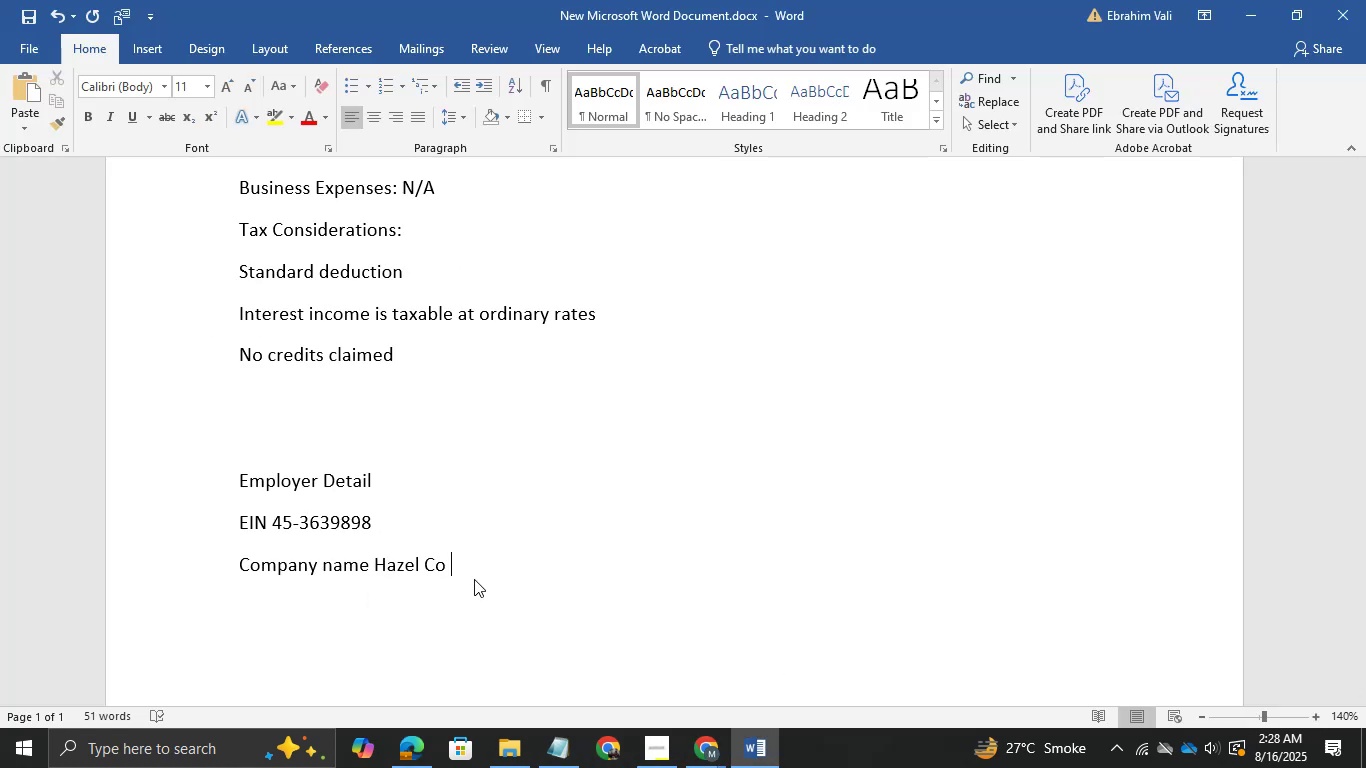 
left_click([702, 767])
 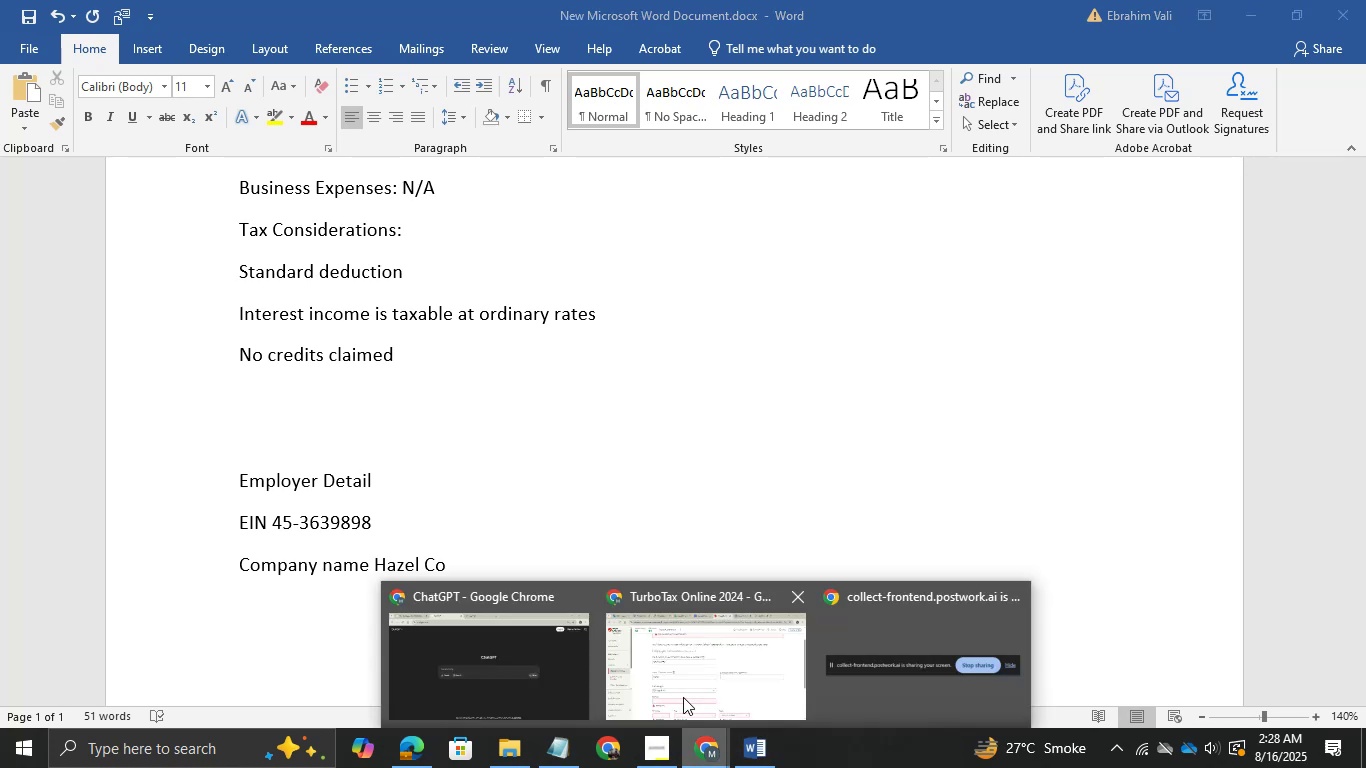 
left_click([496, 670])
 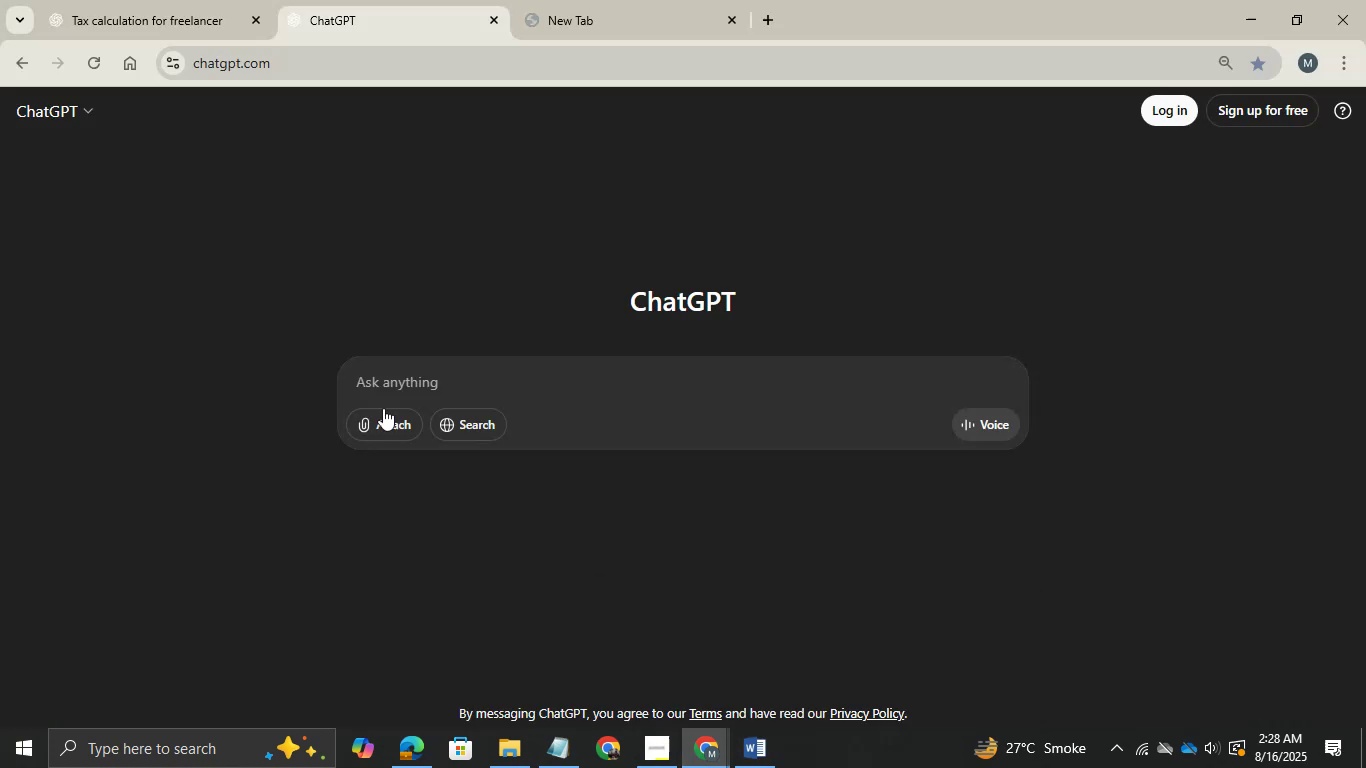 
left_click([382, 370])
 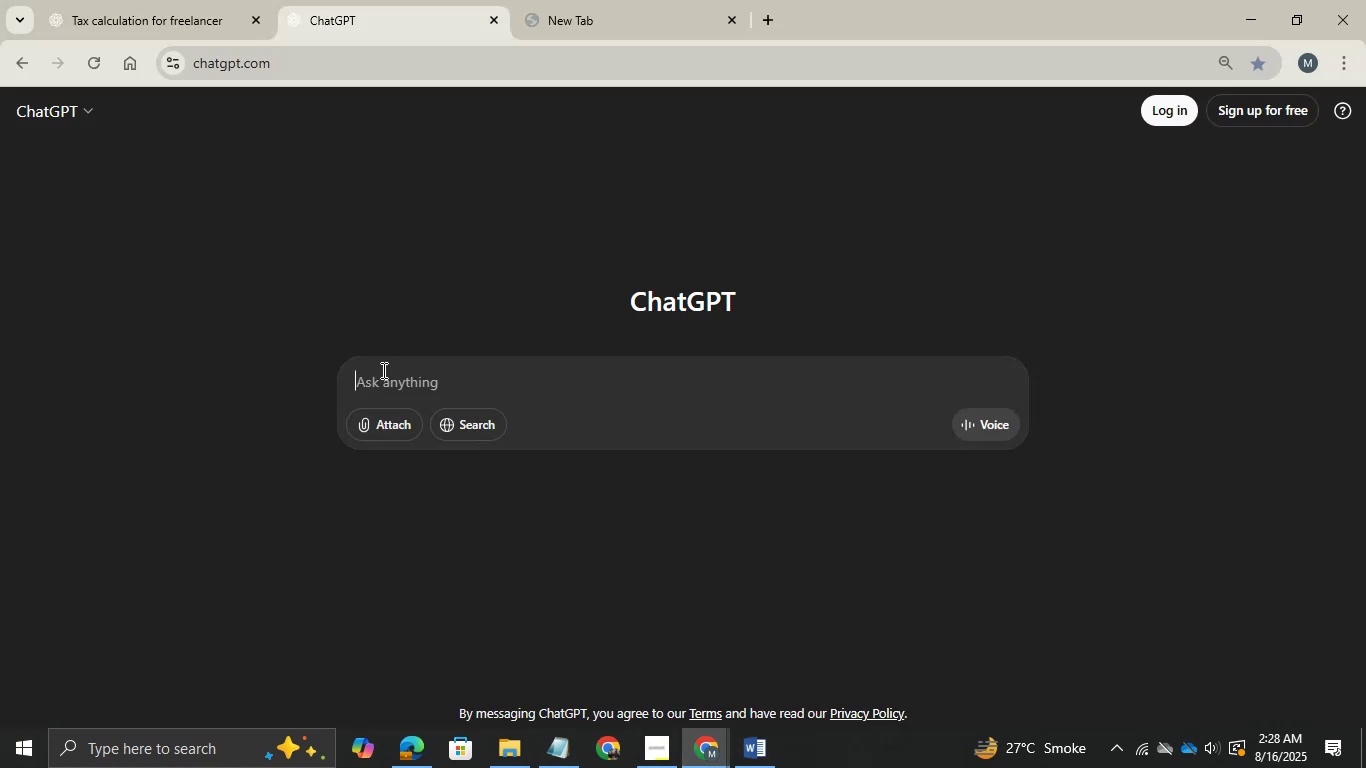 
type(PROVIDE A DUMMY ADRESS AGAINST THIS ADRESS )
 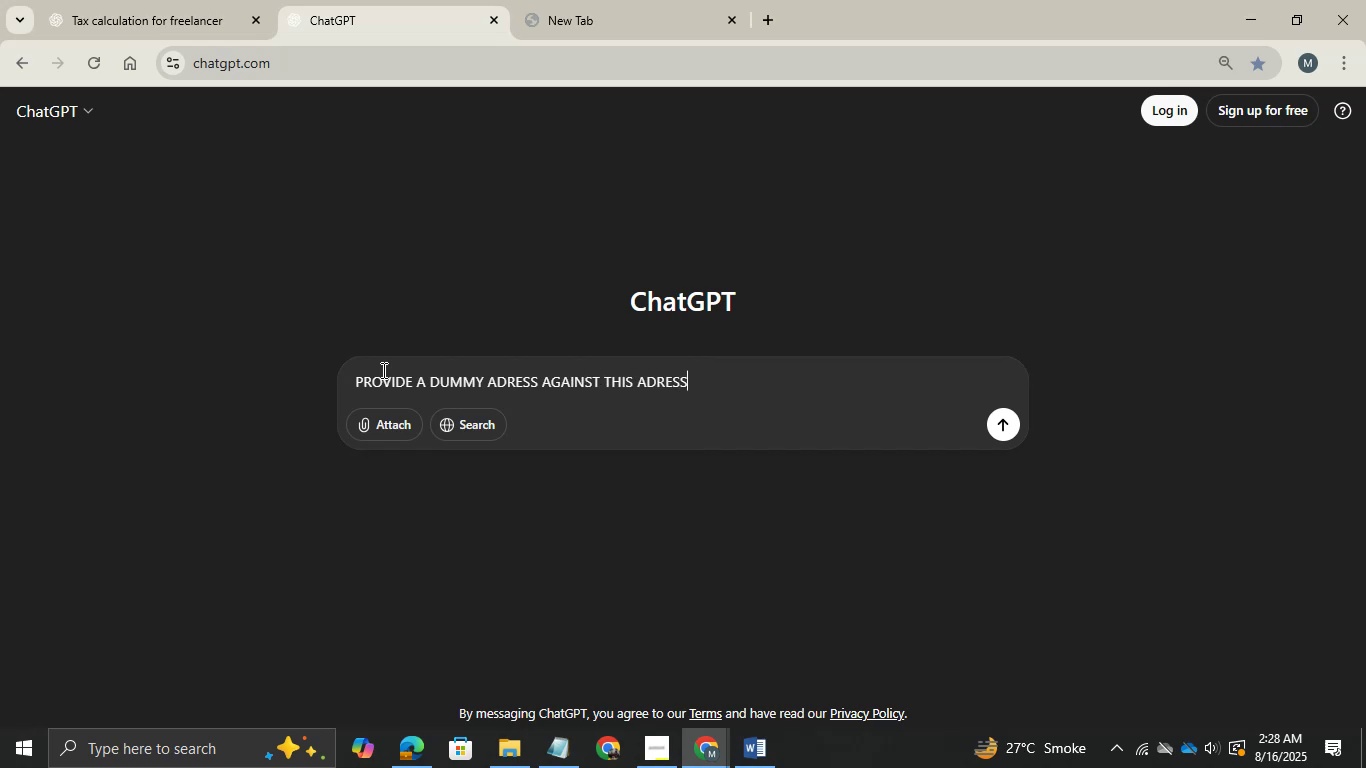 
key(Shift+Enter)
 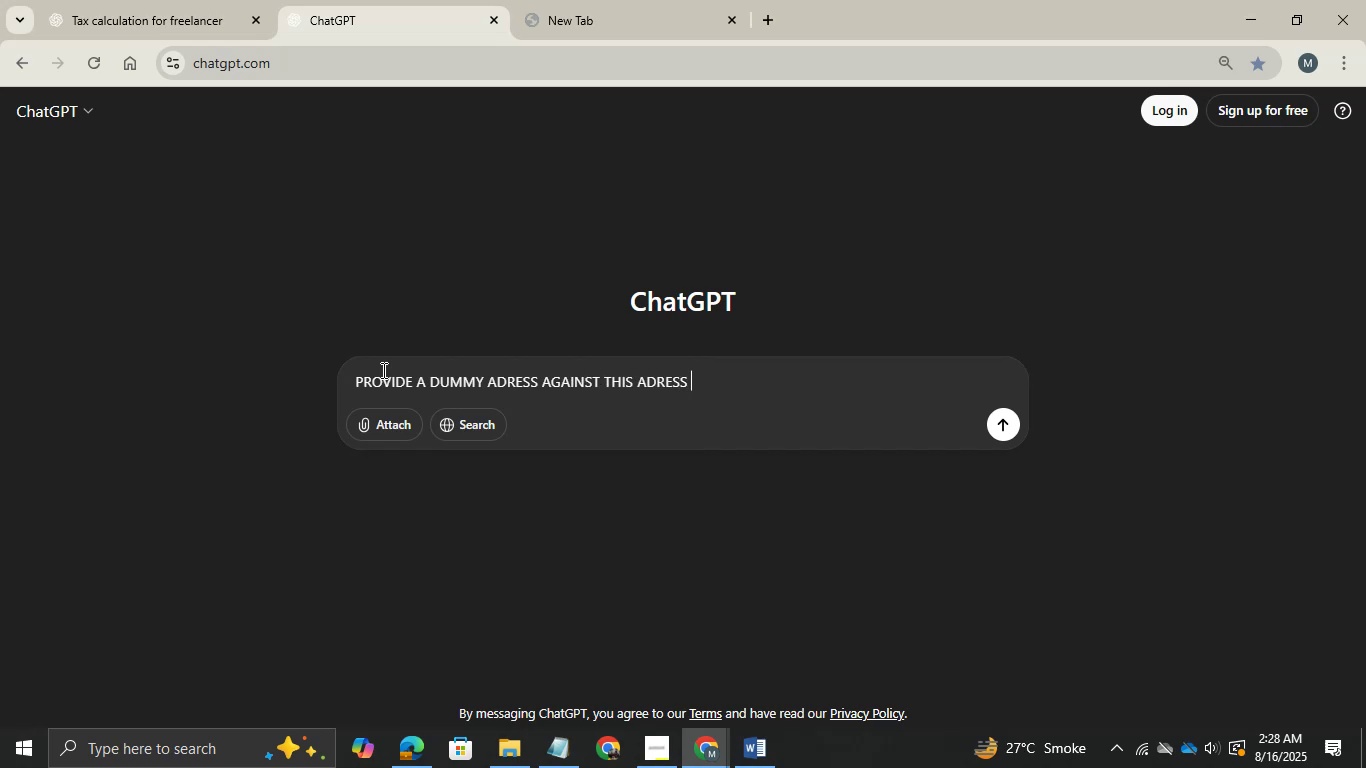 
key(Control+V)
 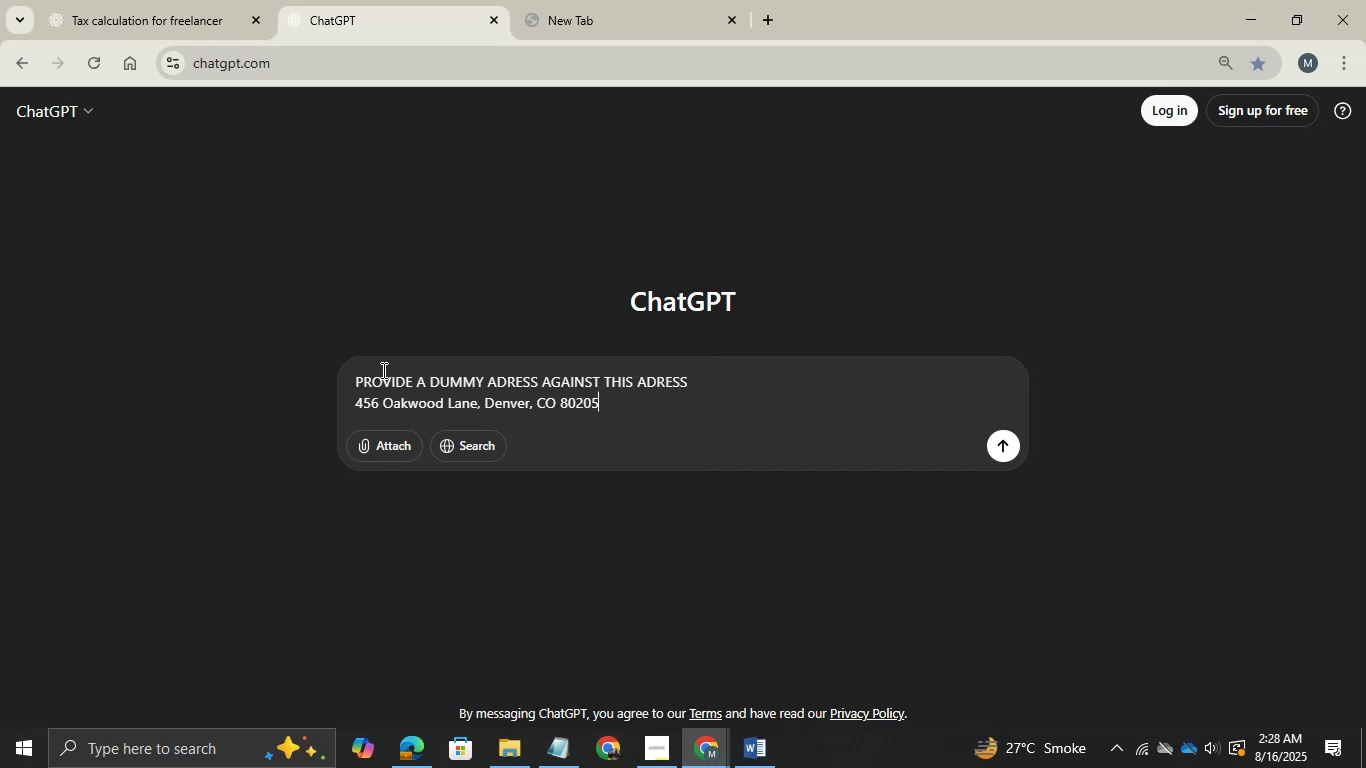 
key(Enter)
 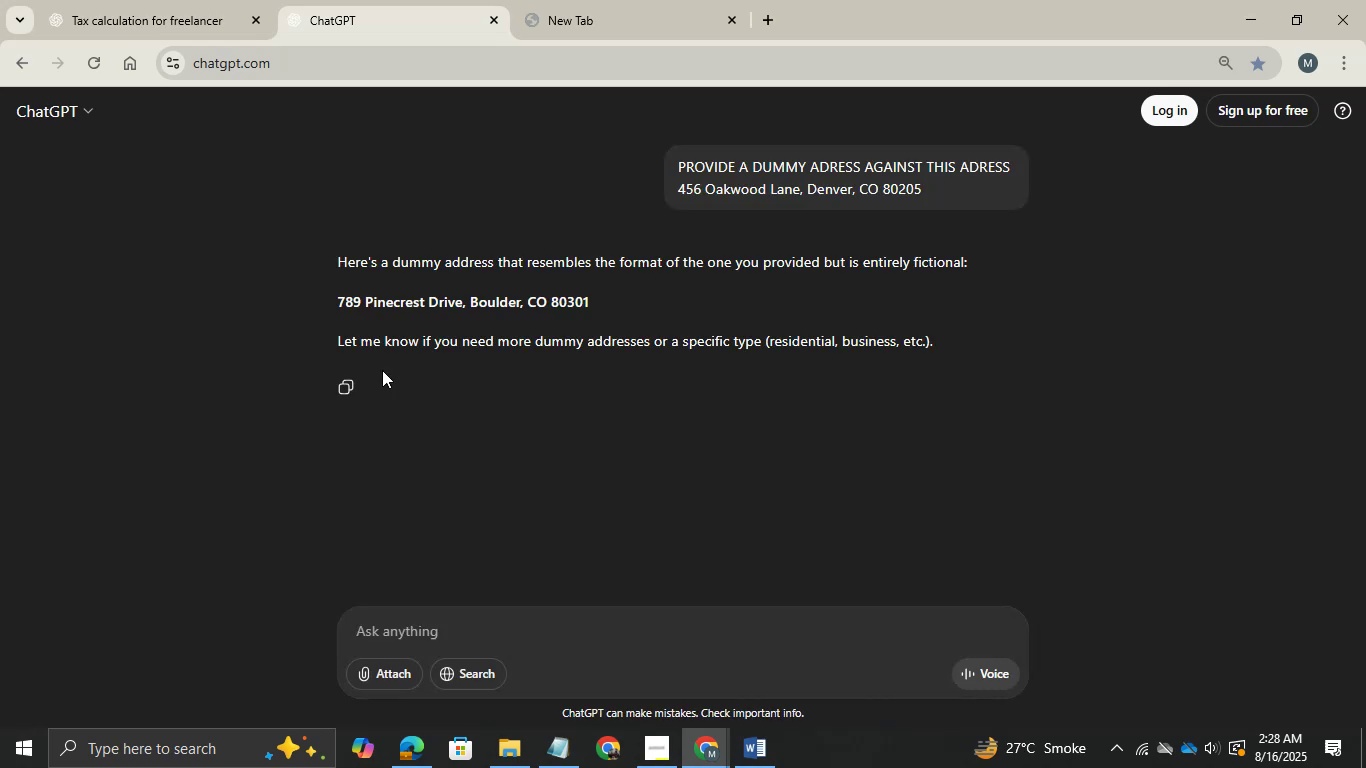 
wait(8.62)
 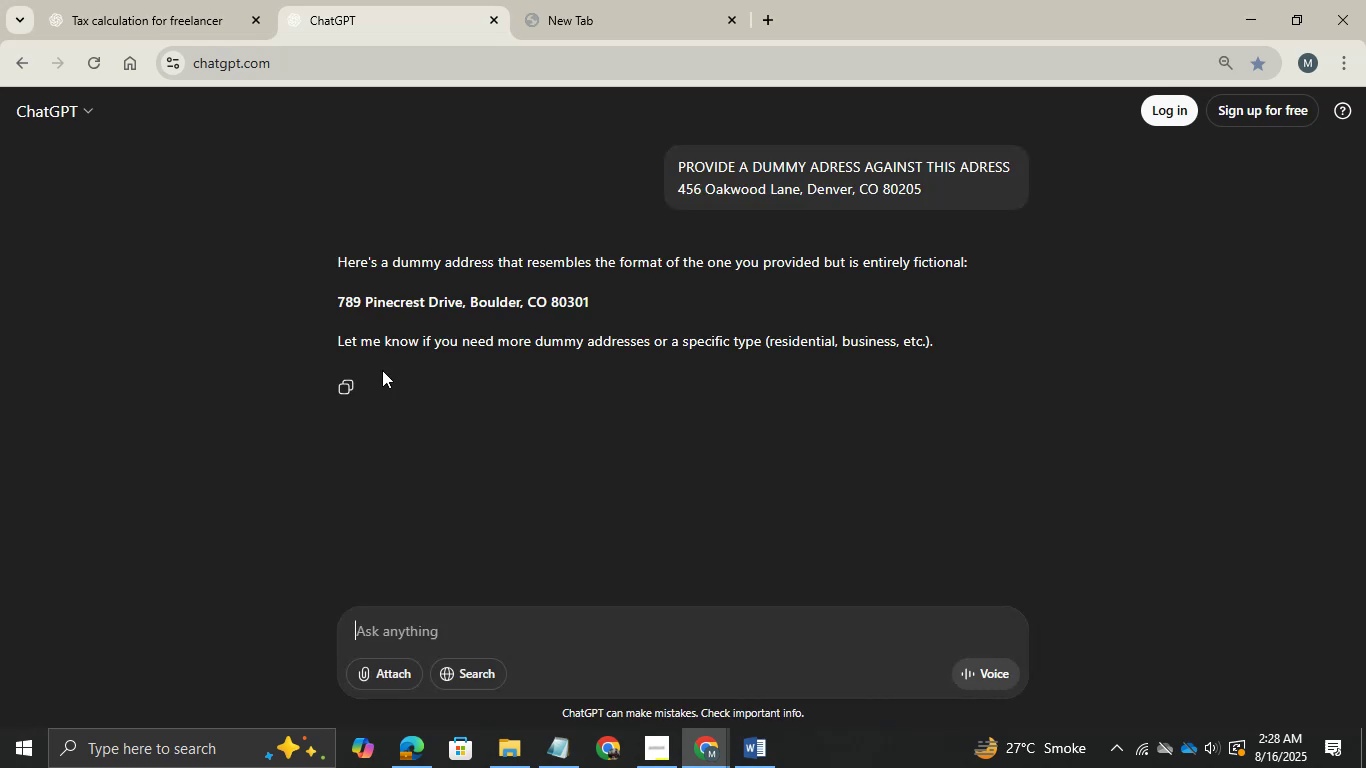 
key(Control+C)
 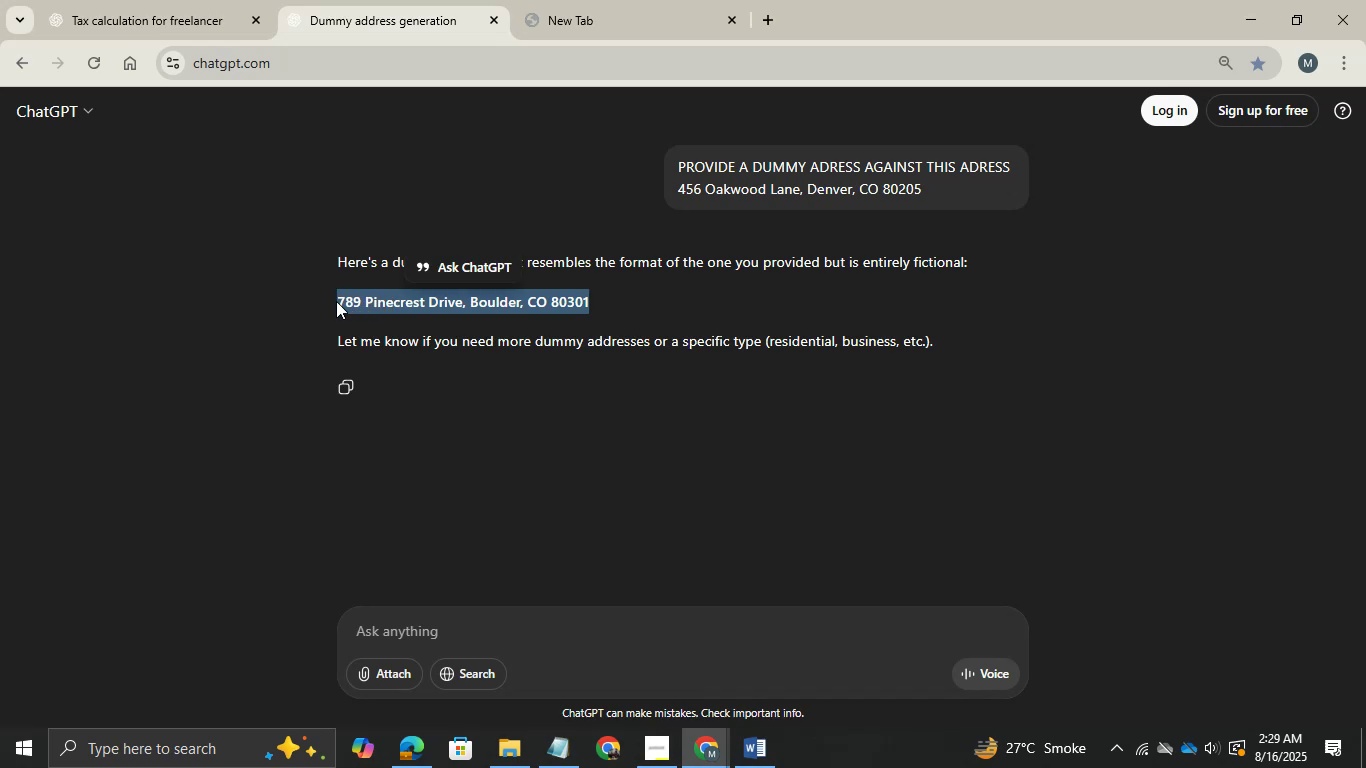 
key(Control+C)
 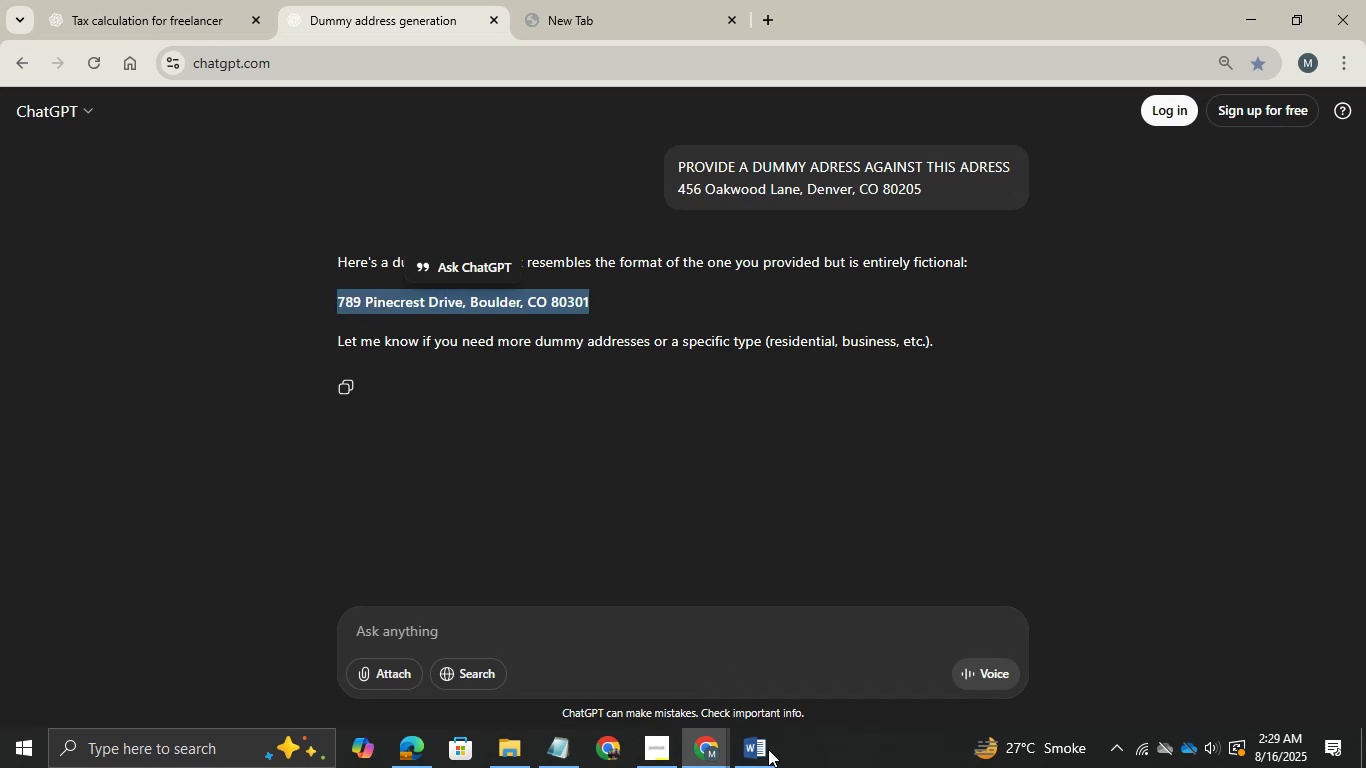 
left_click([768, 749])
 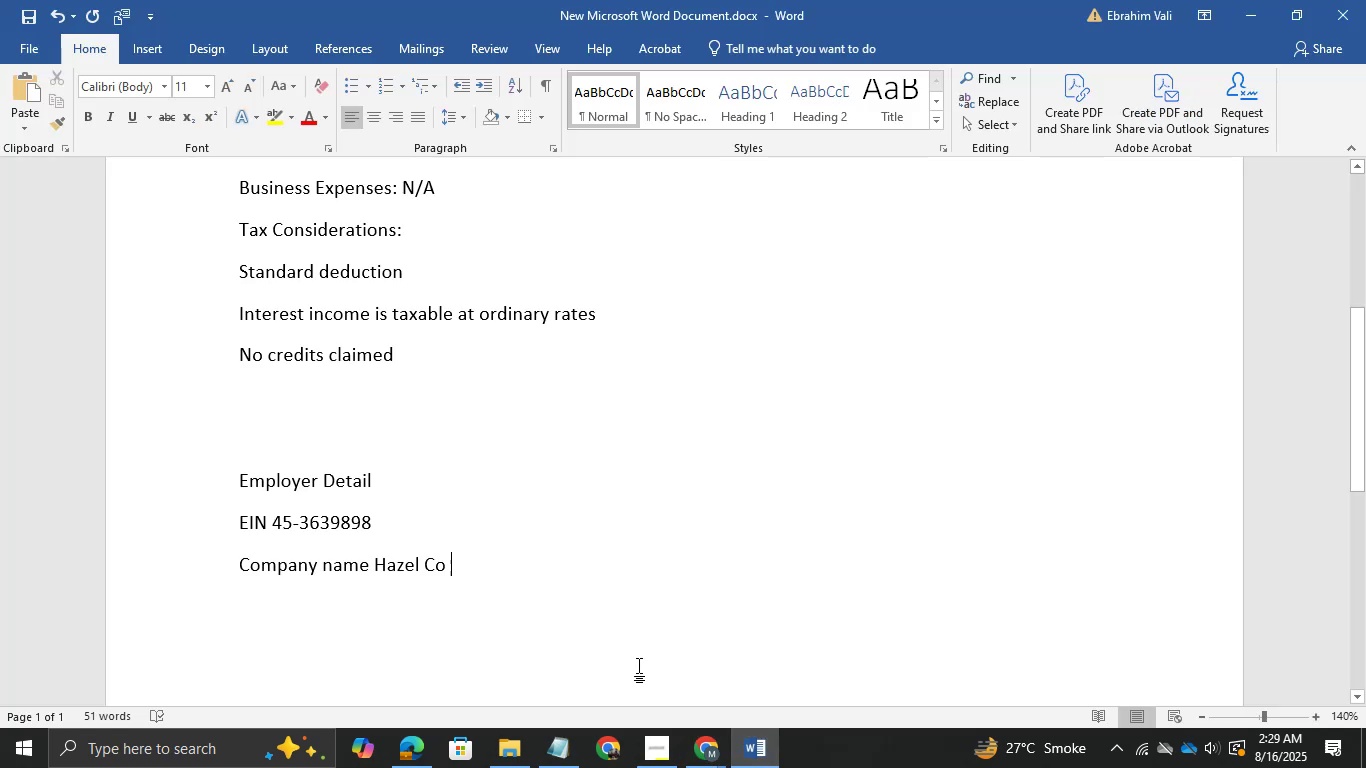 
key(Enter)
 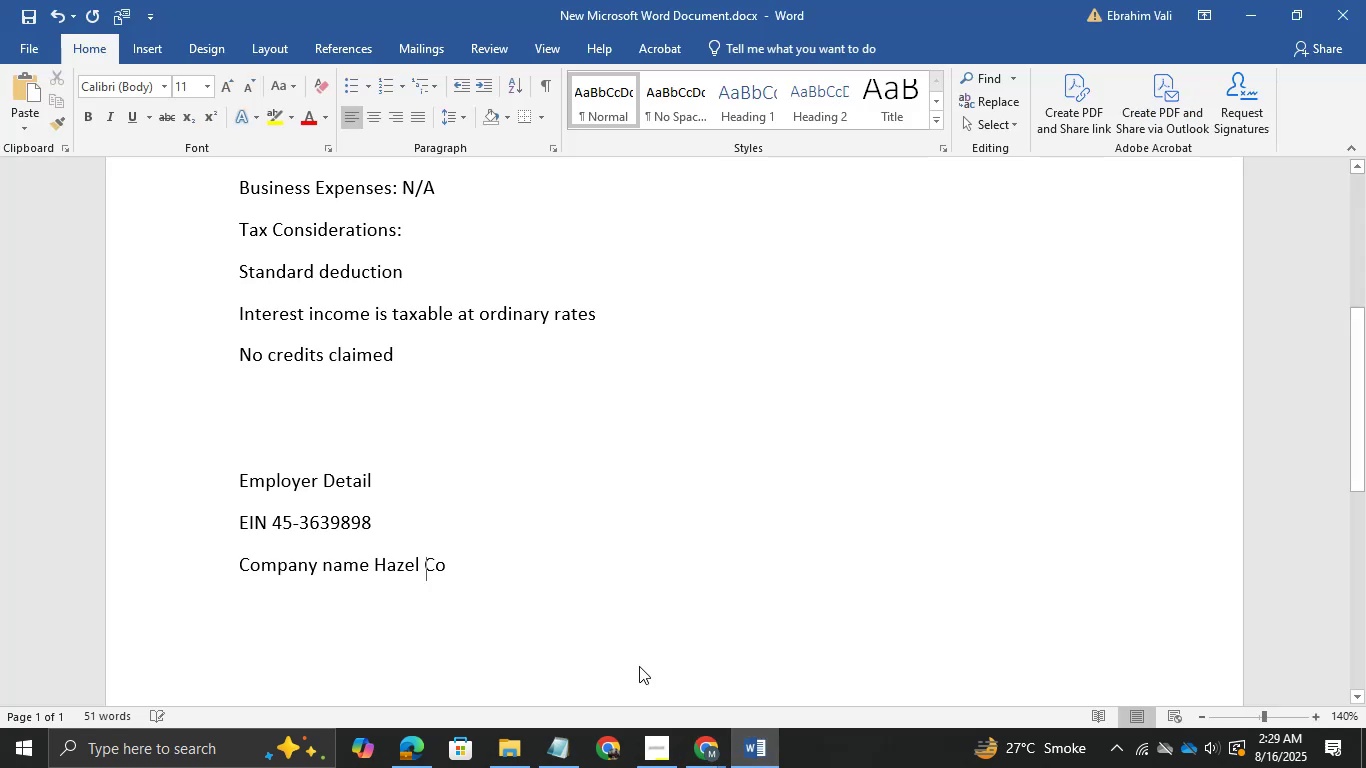 
type(Adress )
key(Backspace)
key(Backspace)
key(Backspace)
type(ss )
 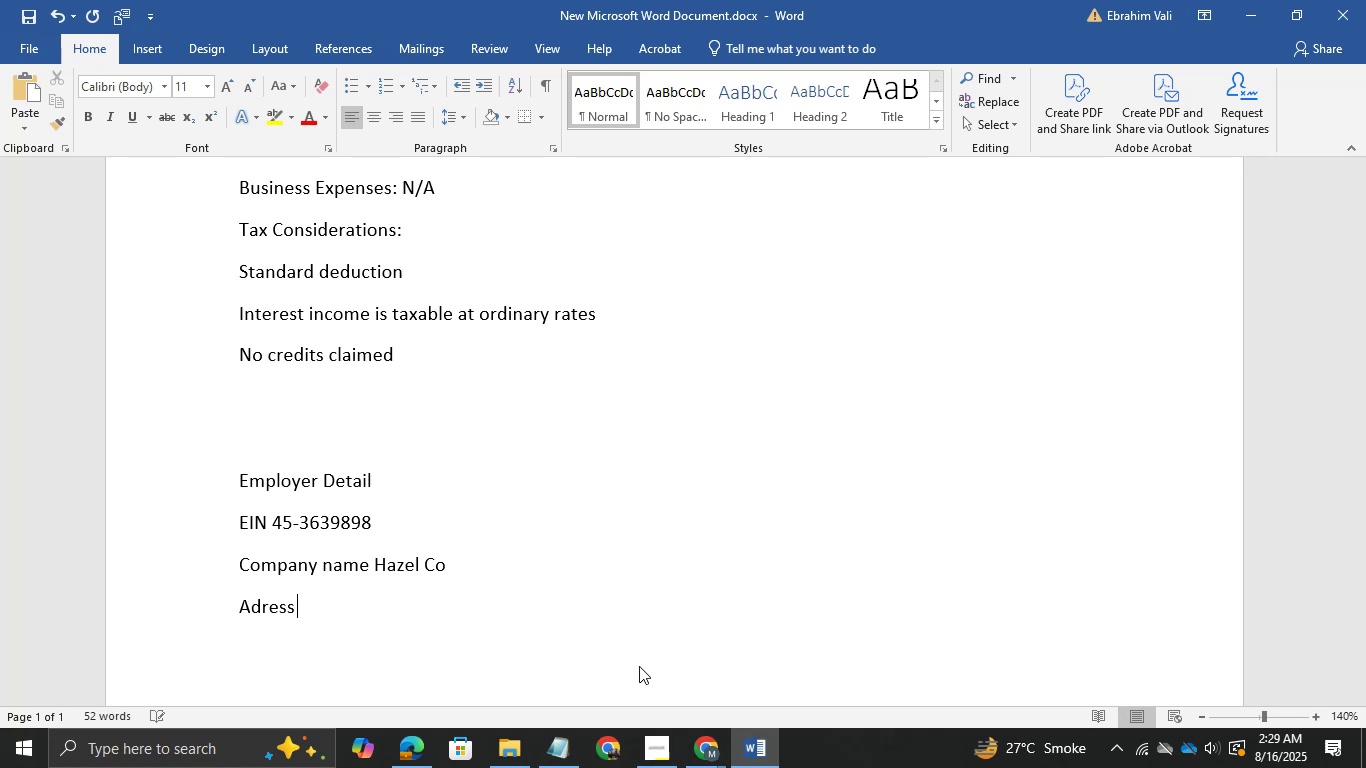 
hold_key(key=CapsLock, duration=30.0)
 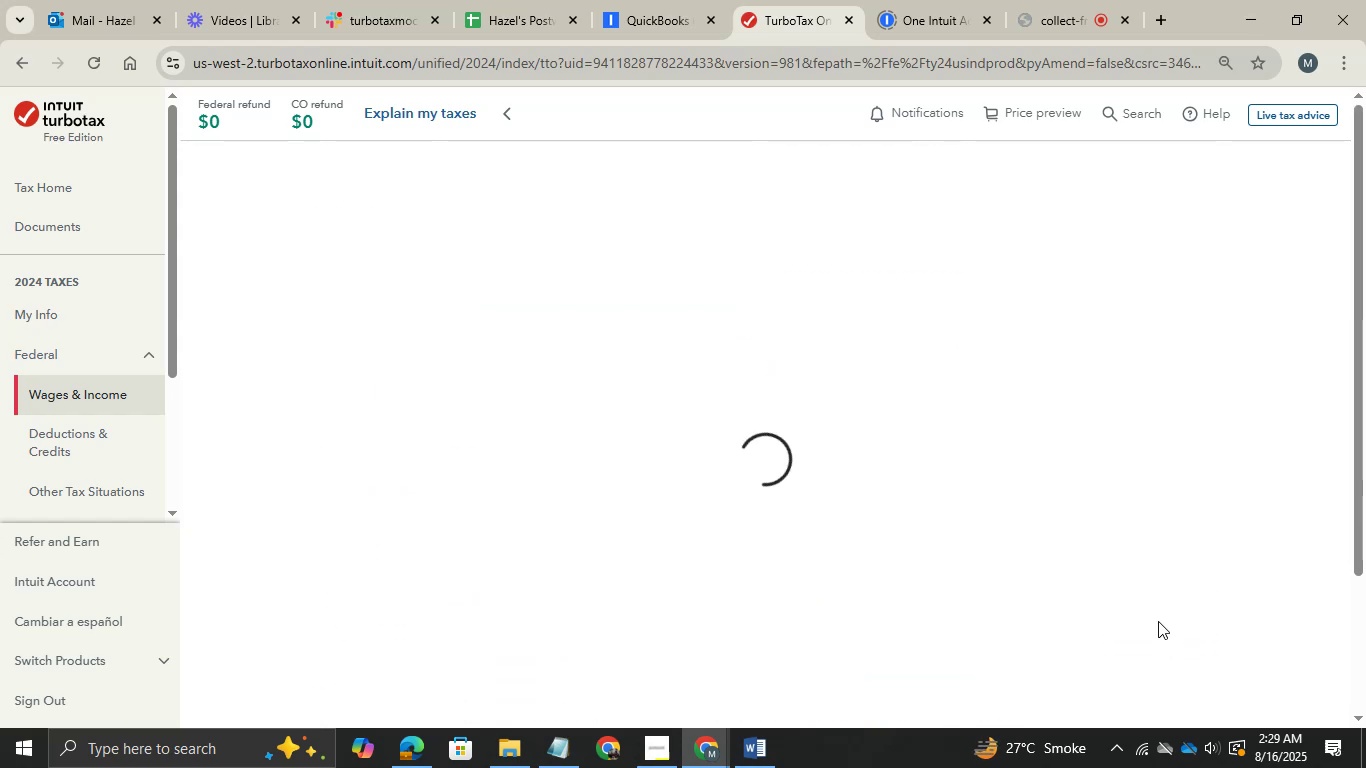 
hold_key(key=ControlLeft, duration=0.32)
 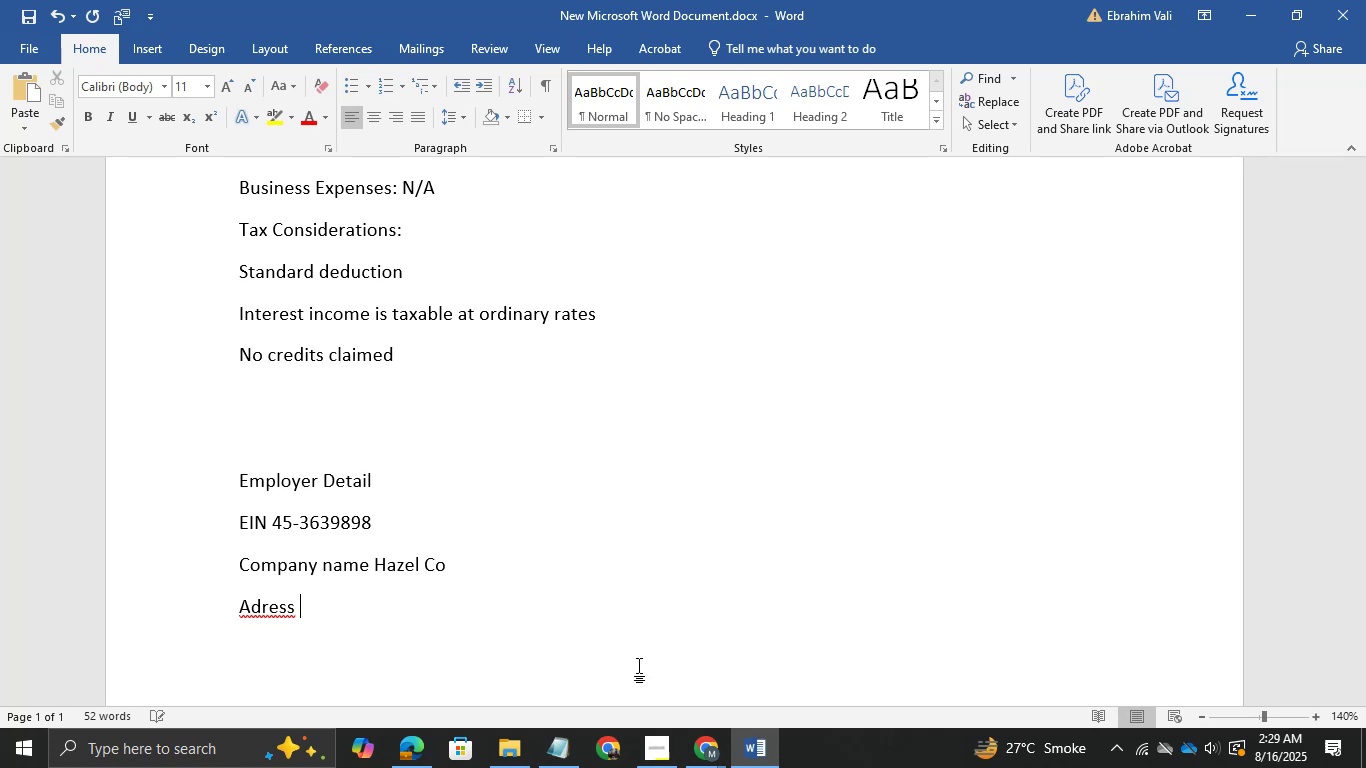 
key(Control+V)
 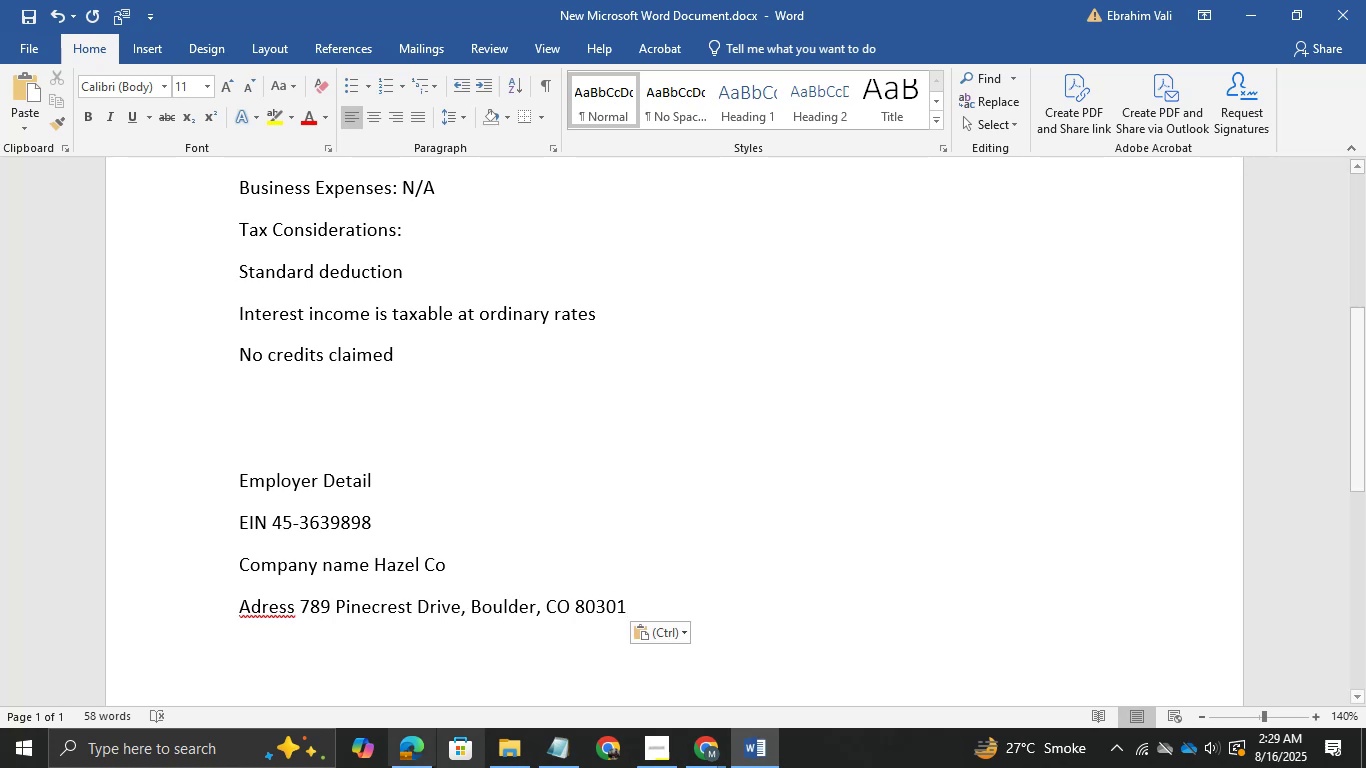 
left_click([725, 753])
 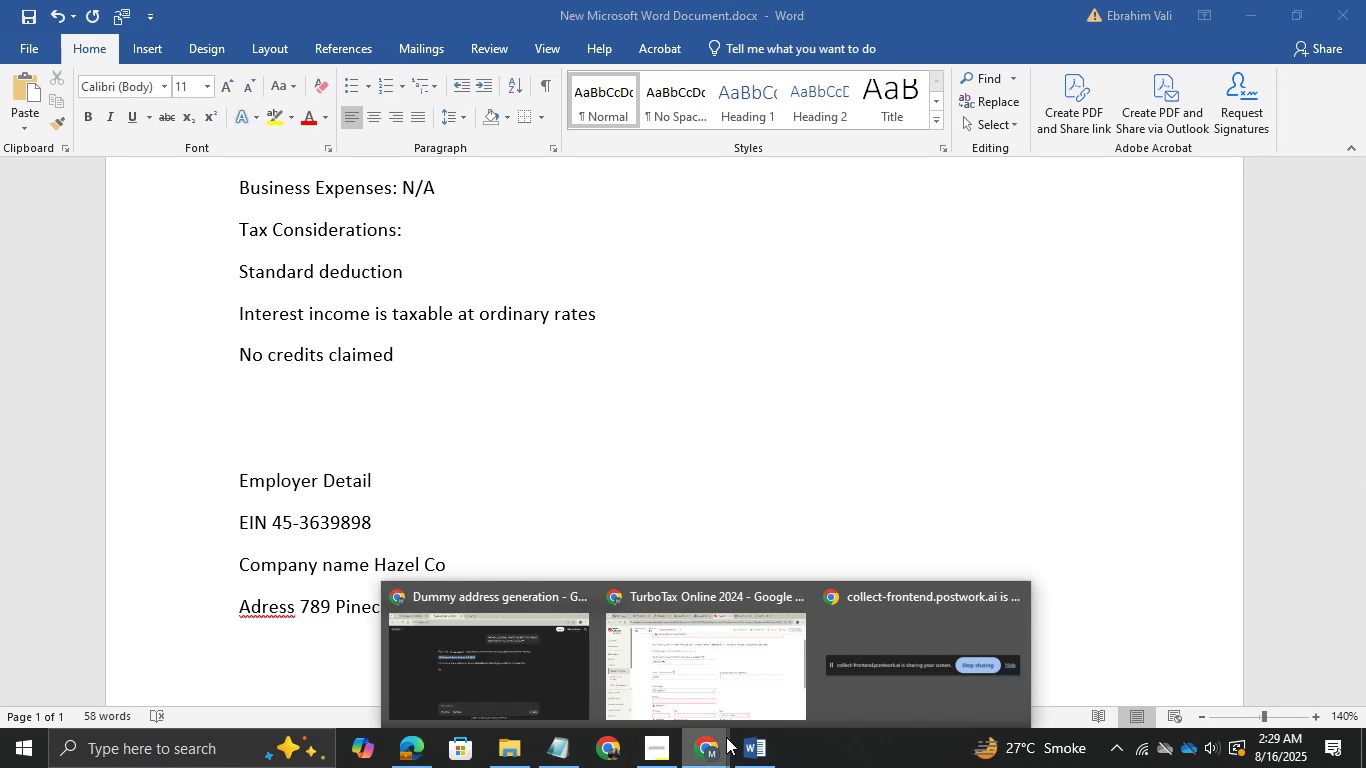 
left_click([706, 713])
 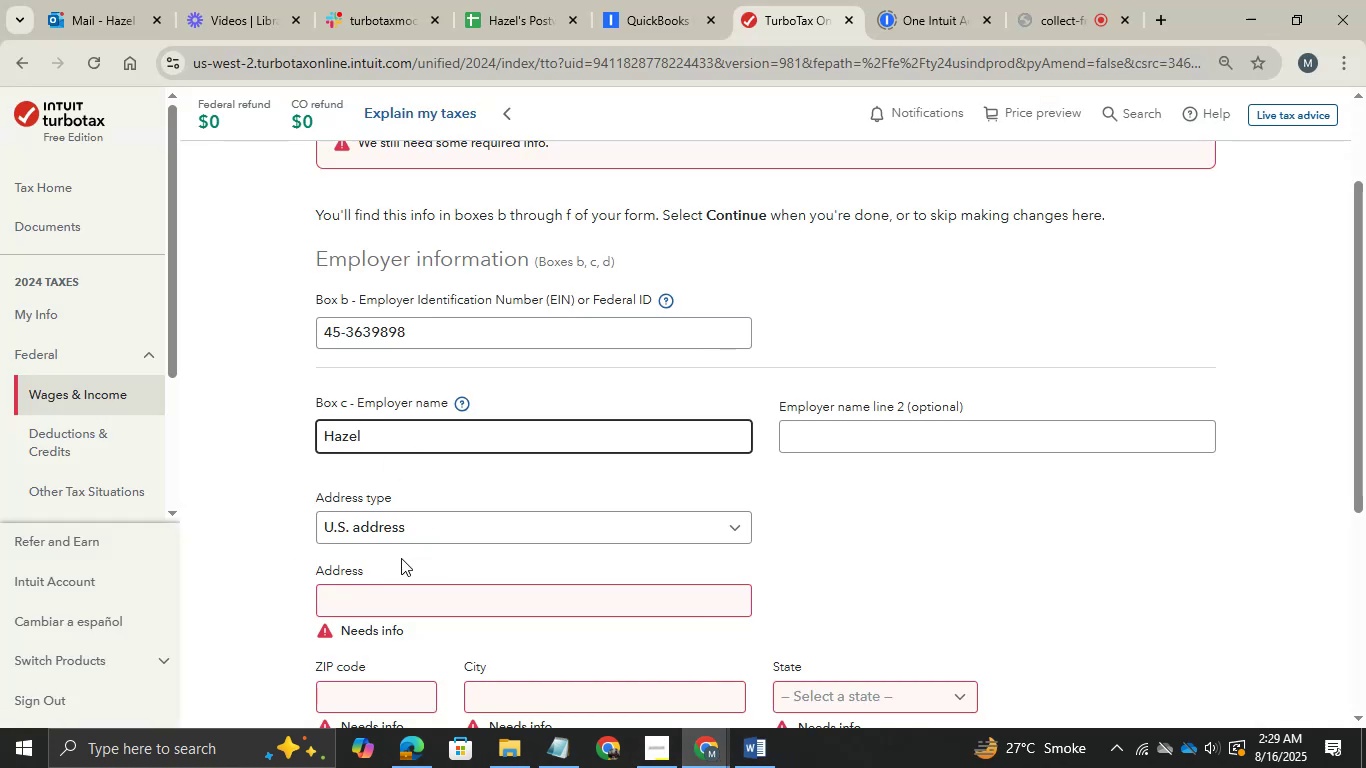 
left_click([379, 595])
 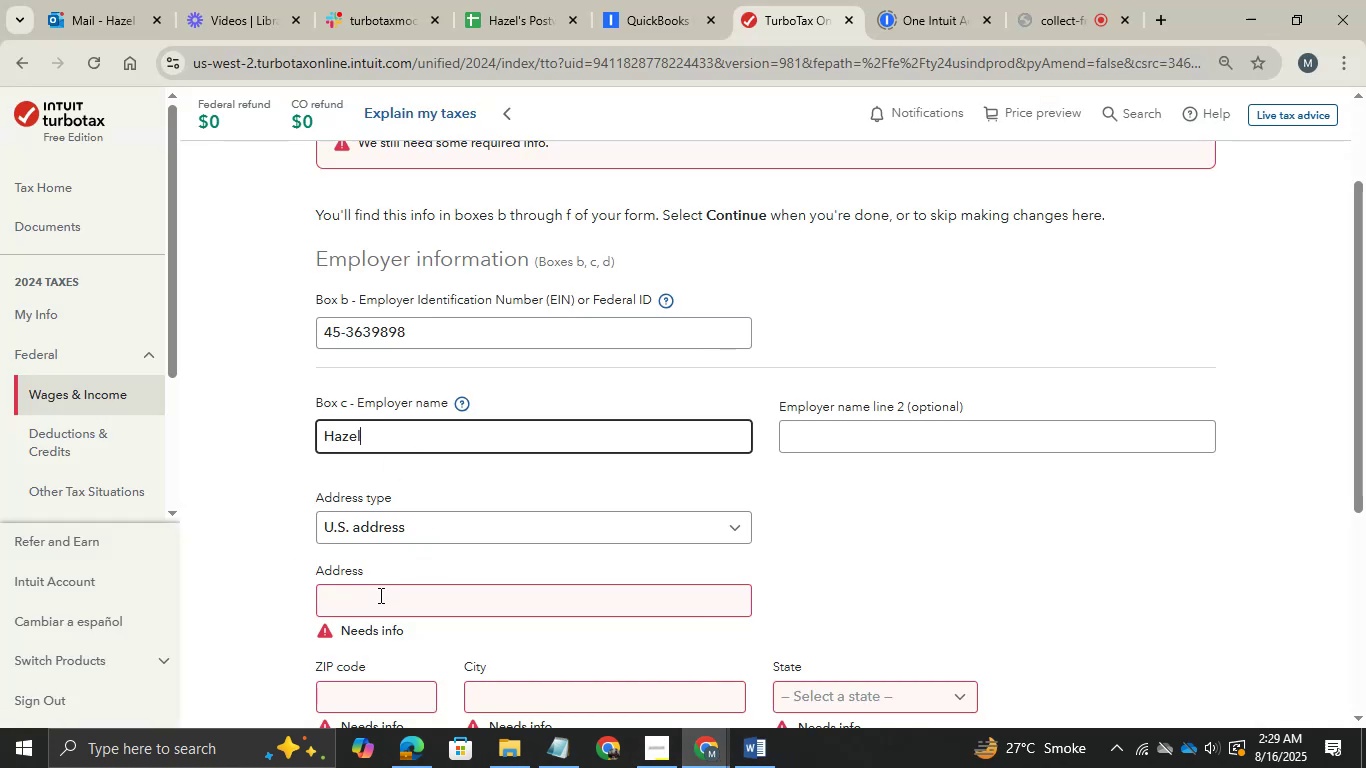 
key(Control+V)
 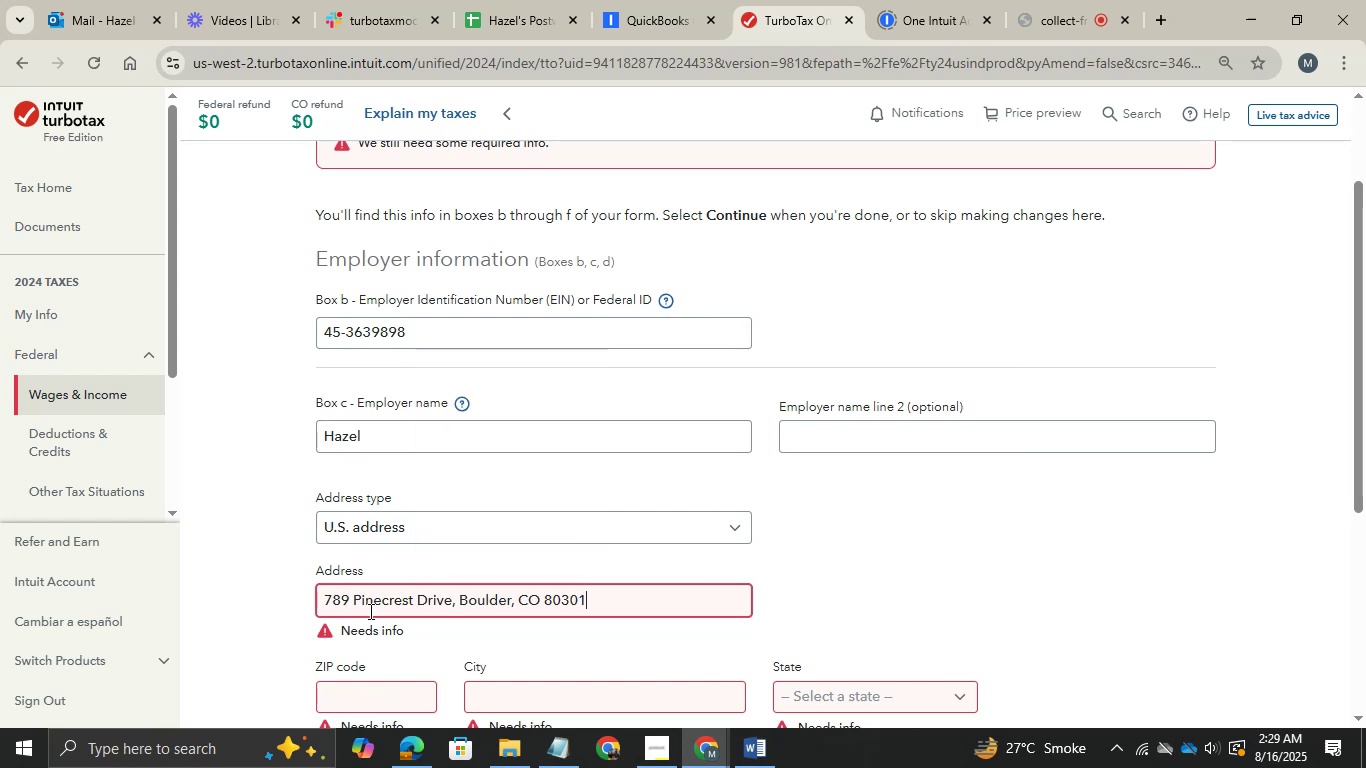 
key(Shift+ArrowLeft)
 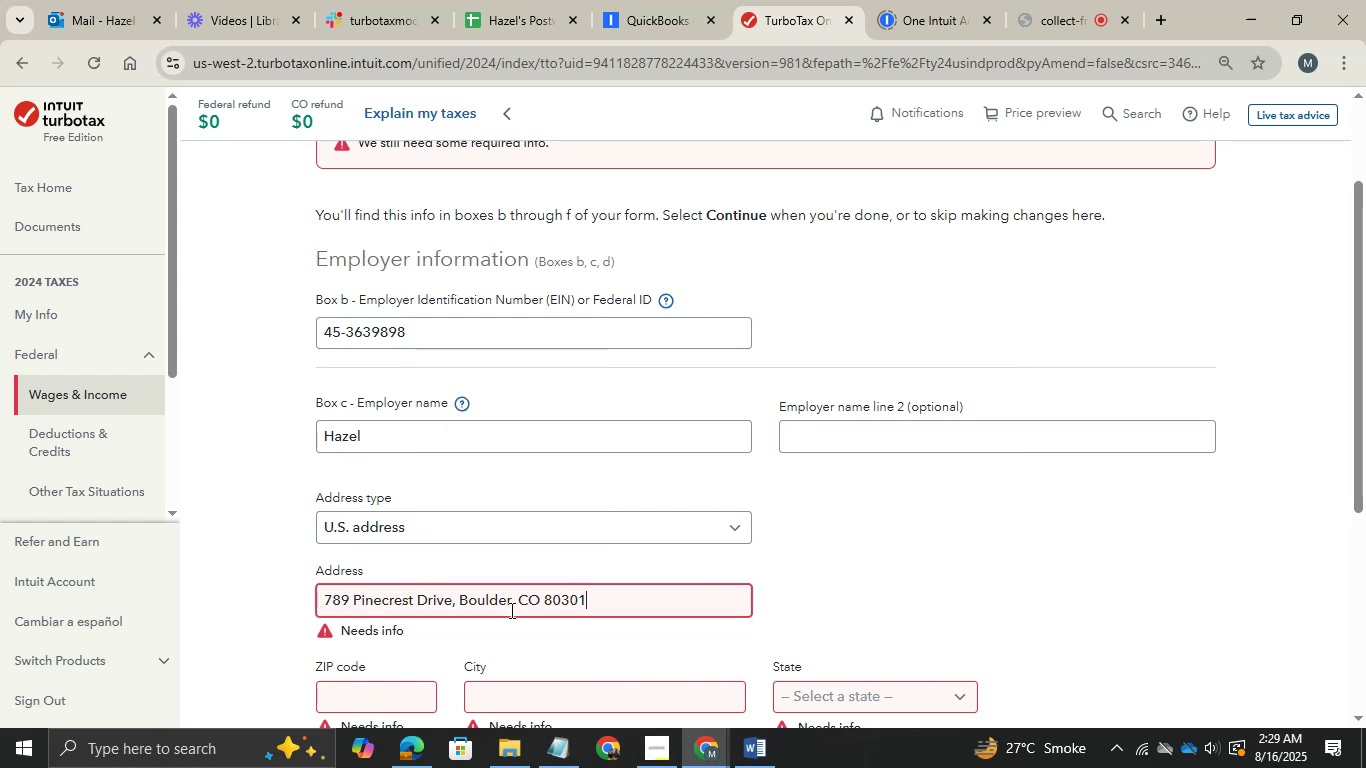 
key(Shift+ArrowLeft)
 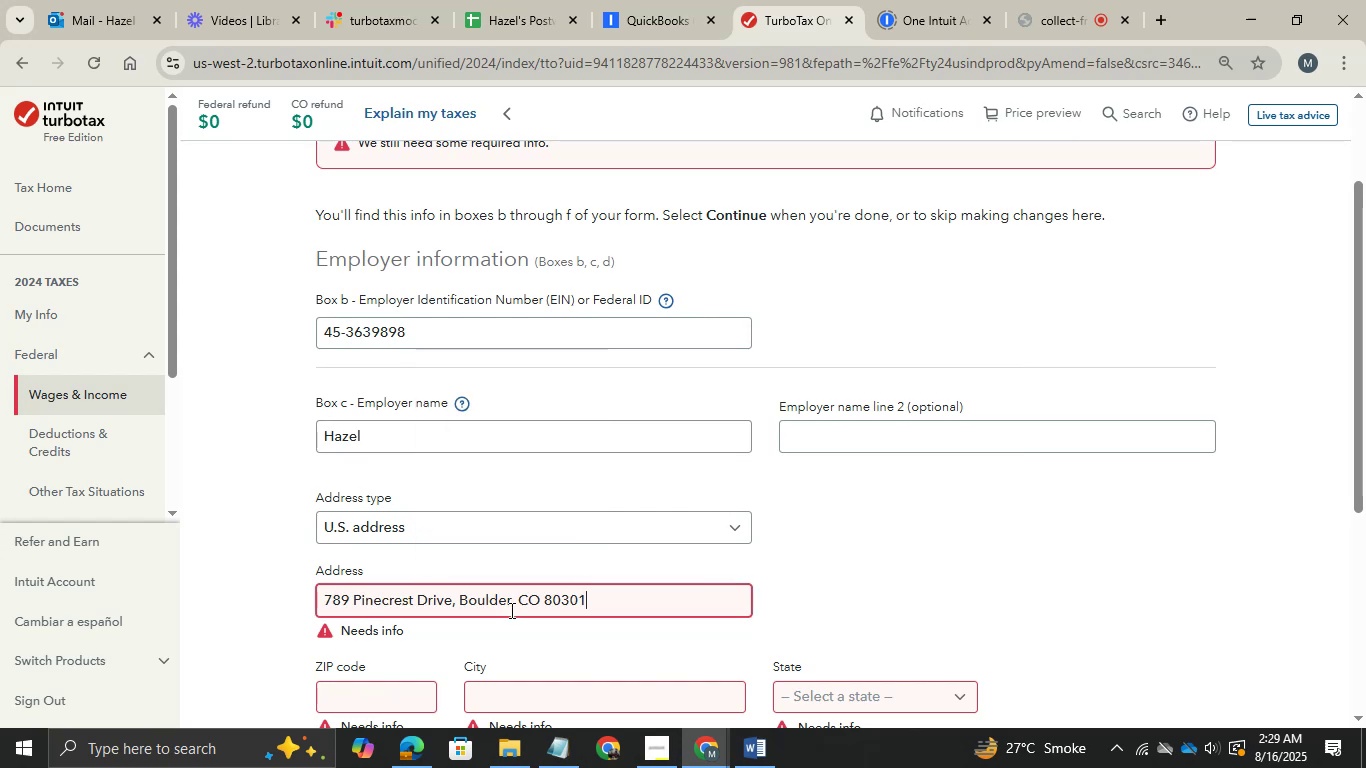 
key(Shift+ArrowLeft)
 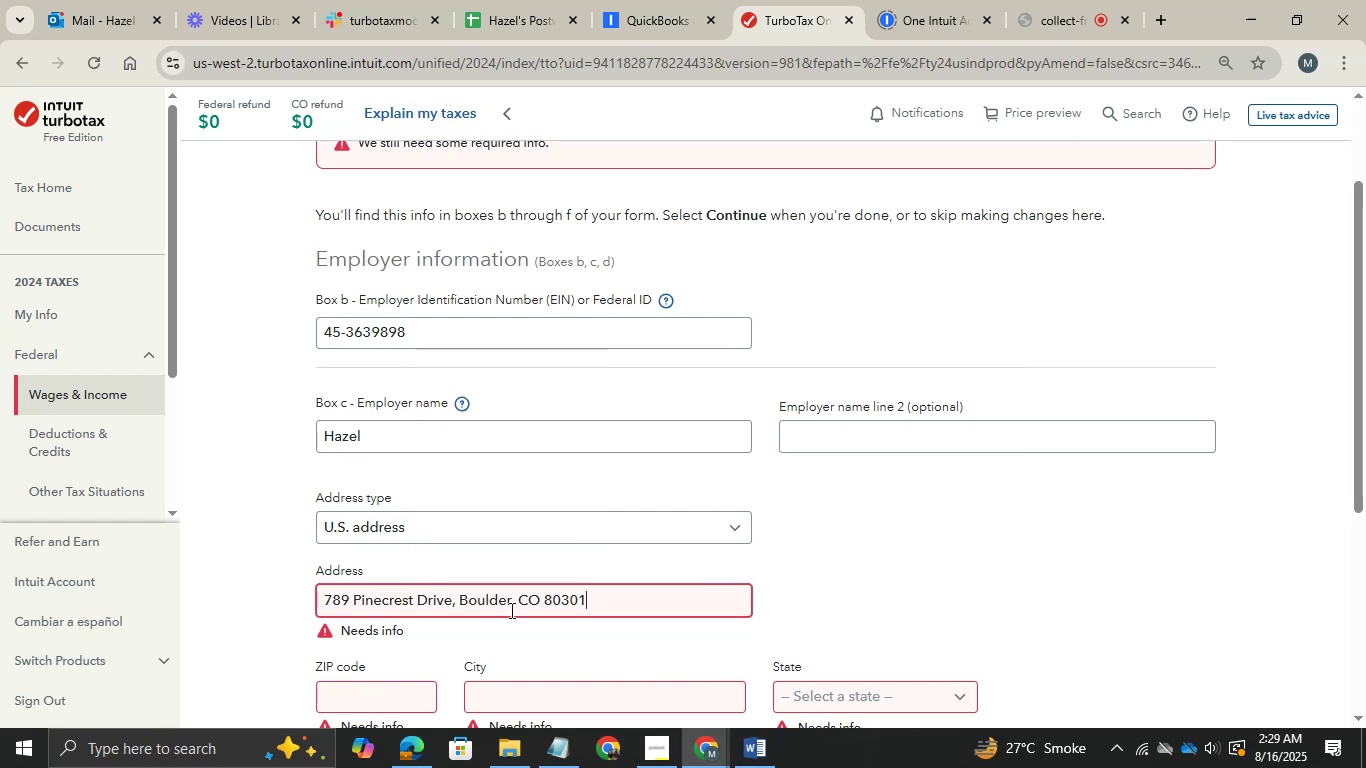 
key(Shift+ArrowLeft)
 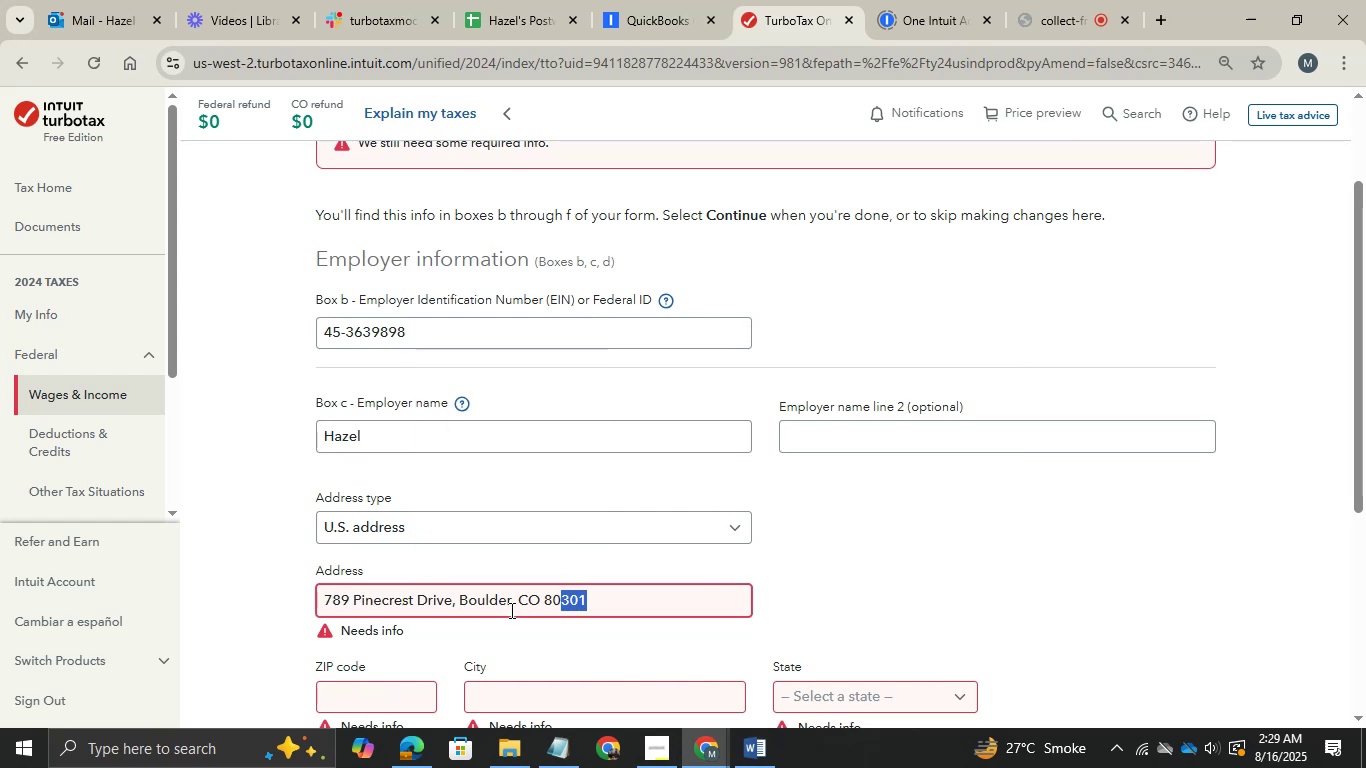 
key(Shift+ArrowLeft)
 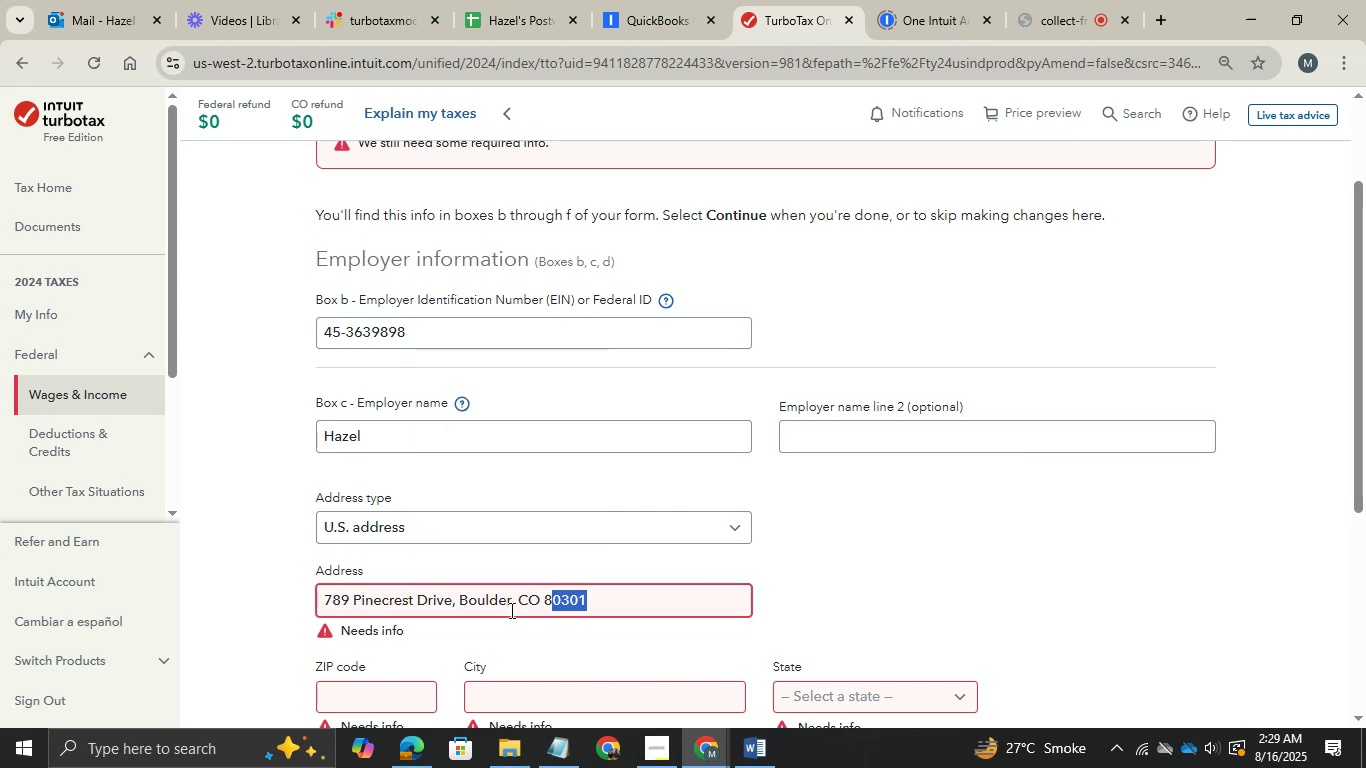 
key(Control+X)
 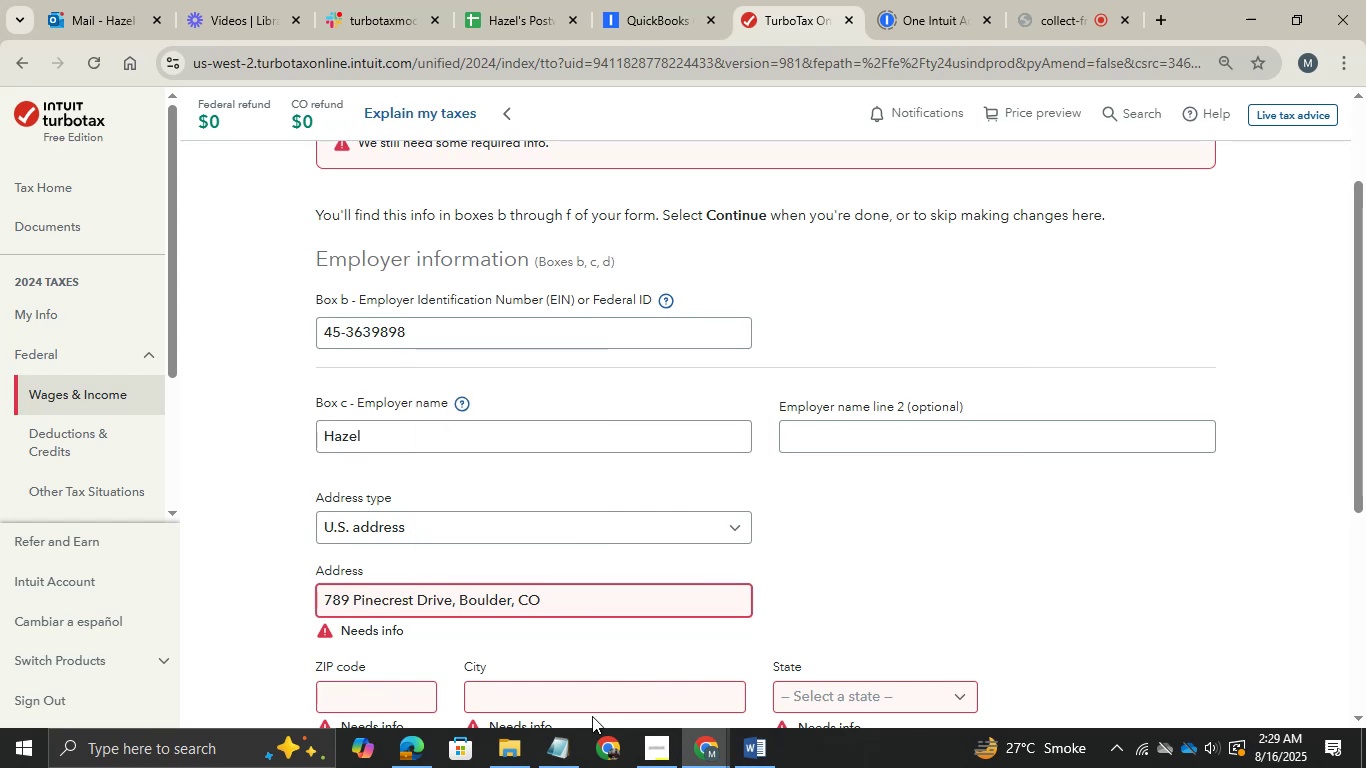 
left_click([374, 680])
 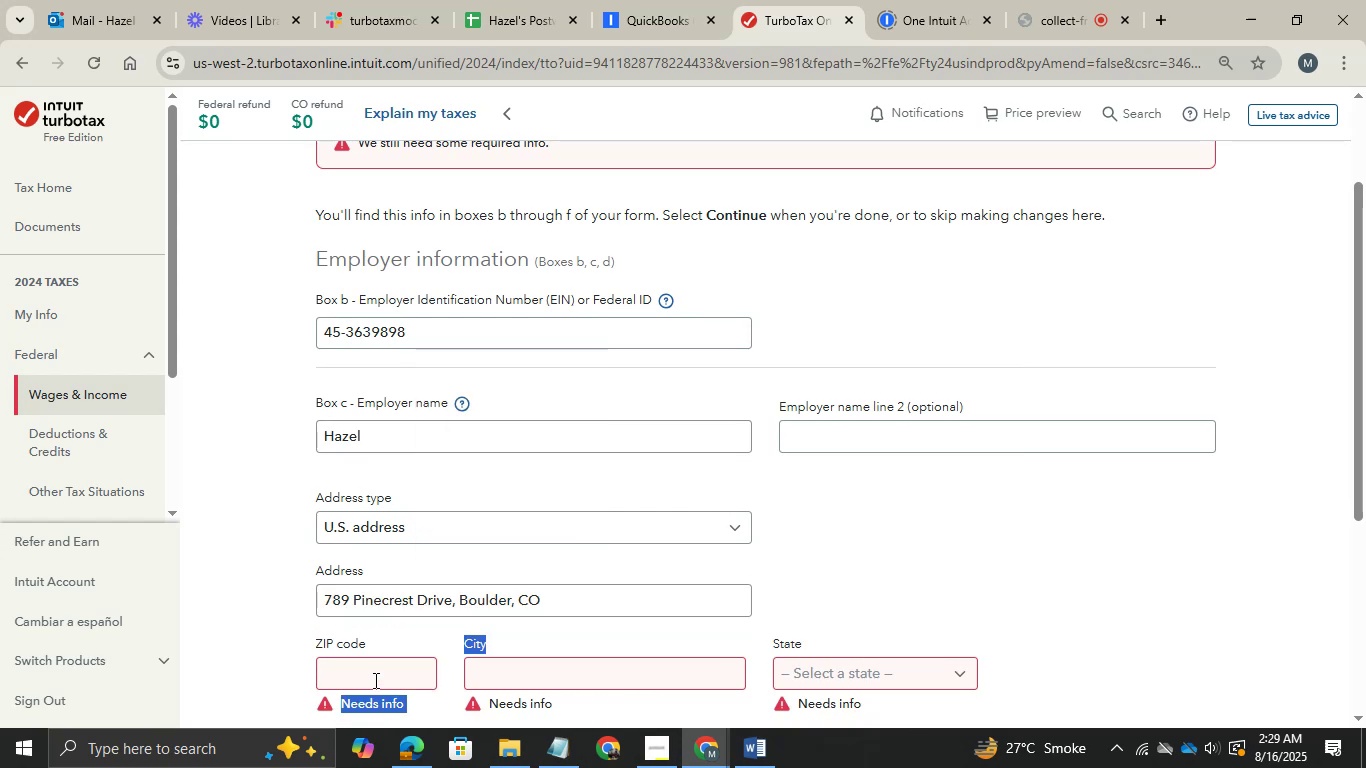 
key(Control+V)
 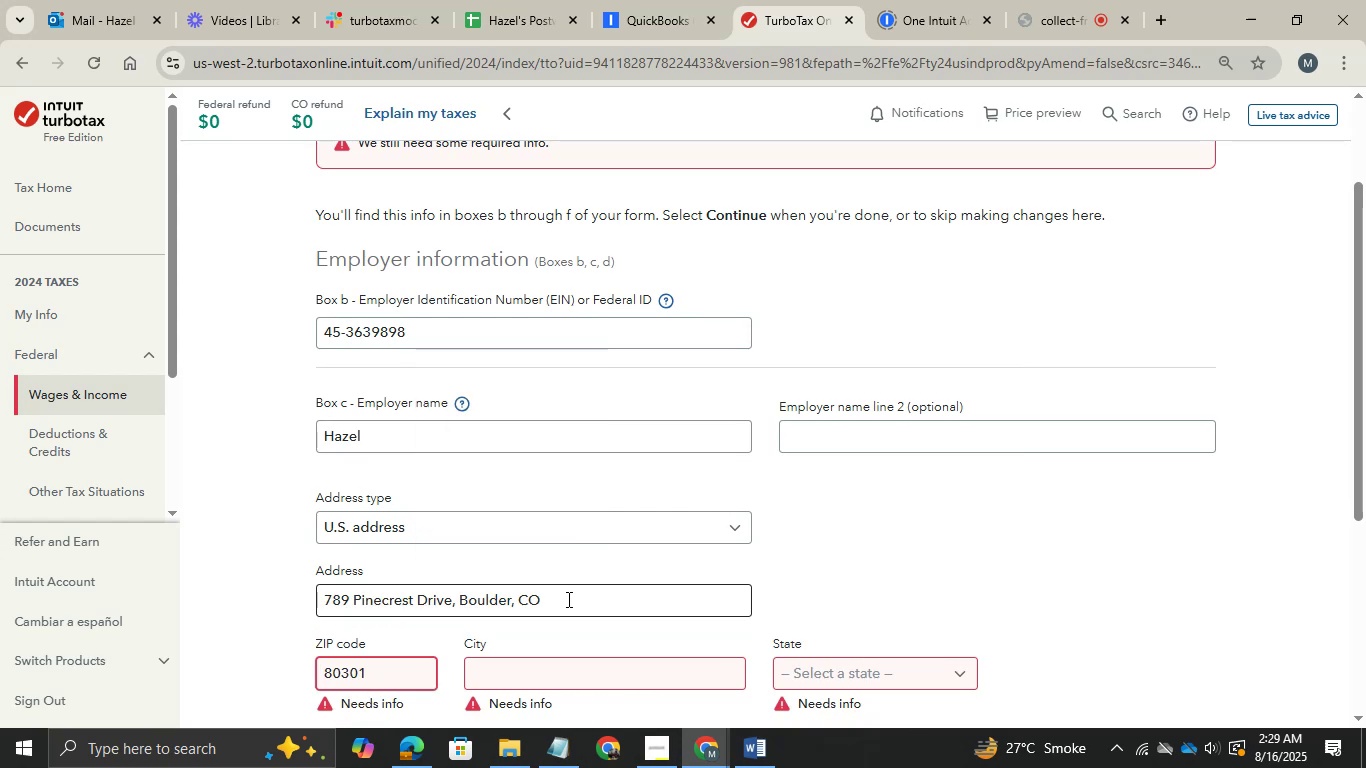 
left_click([504, 603])
 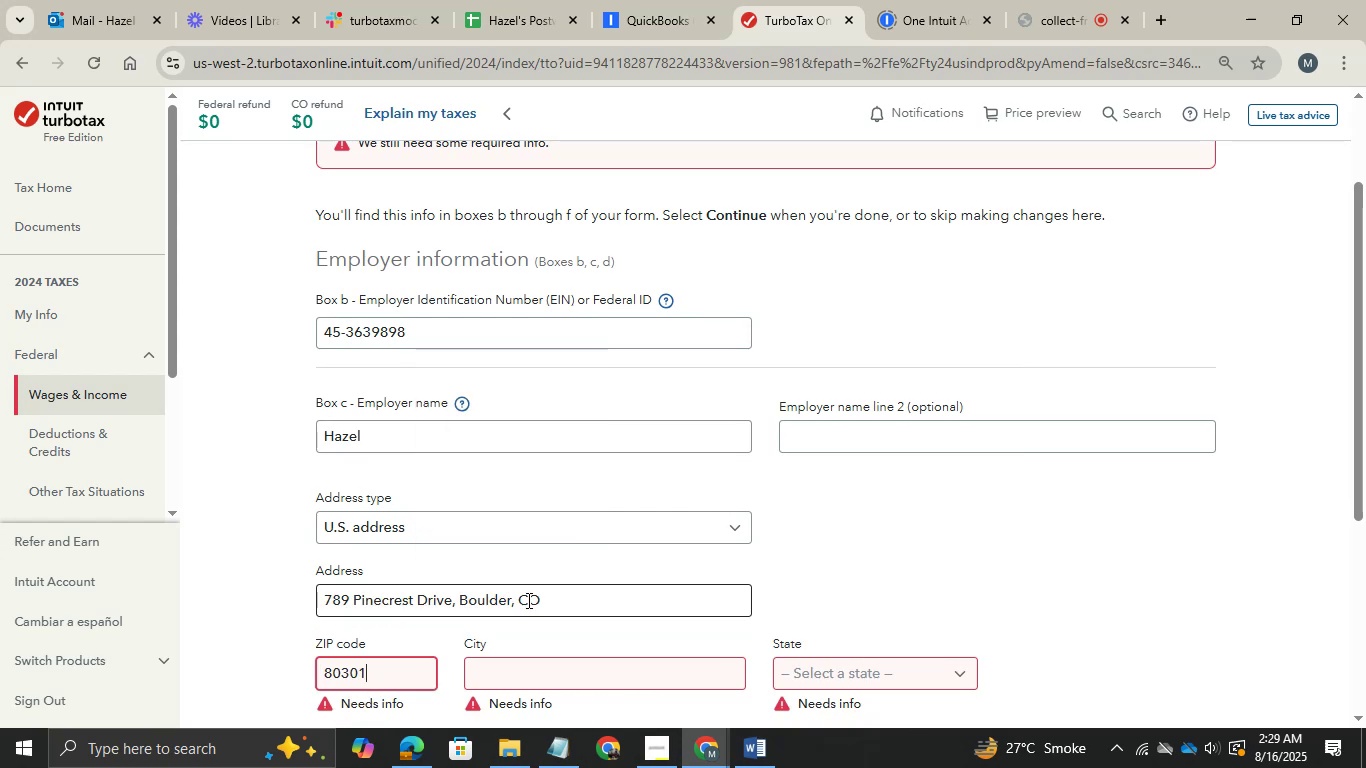 
left_click([559, 599])
 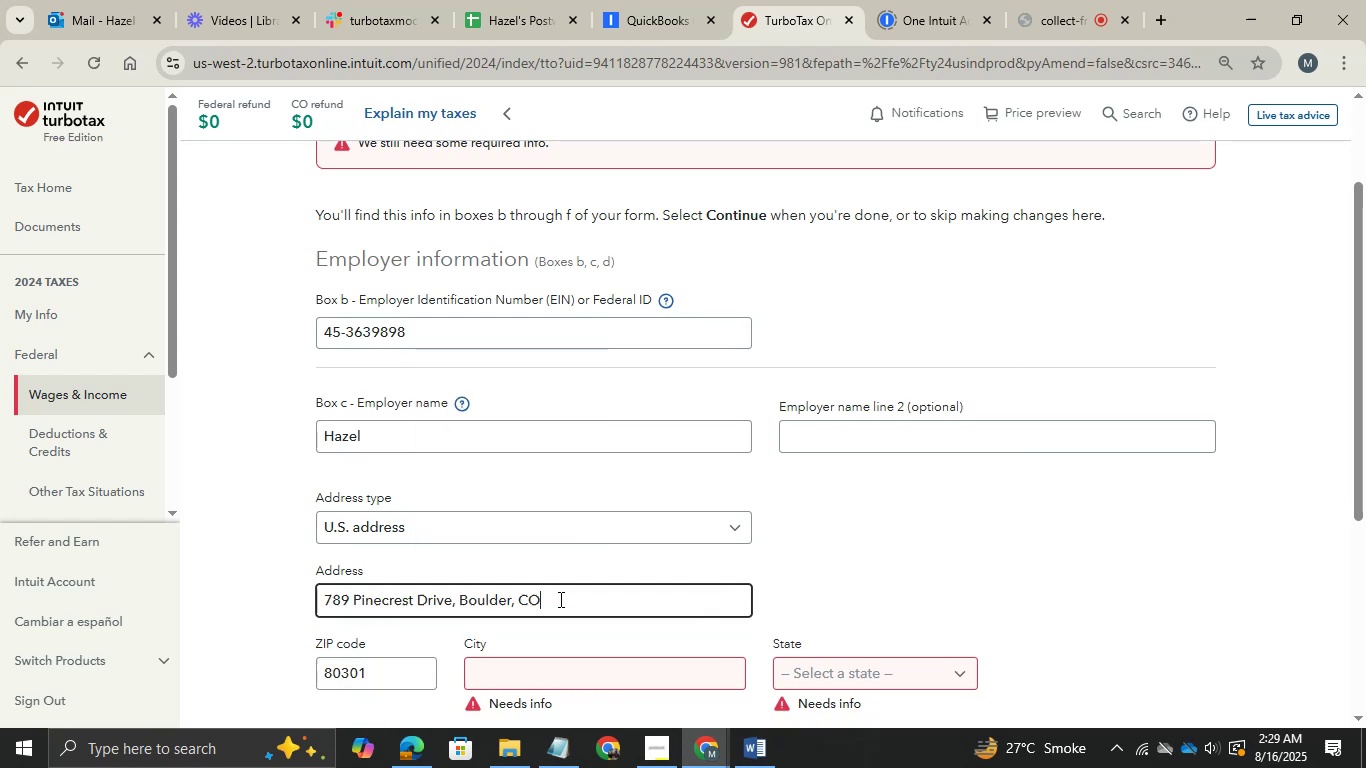 
key(Shift+ArrowLeft)
 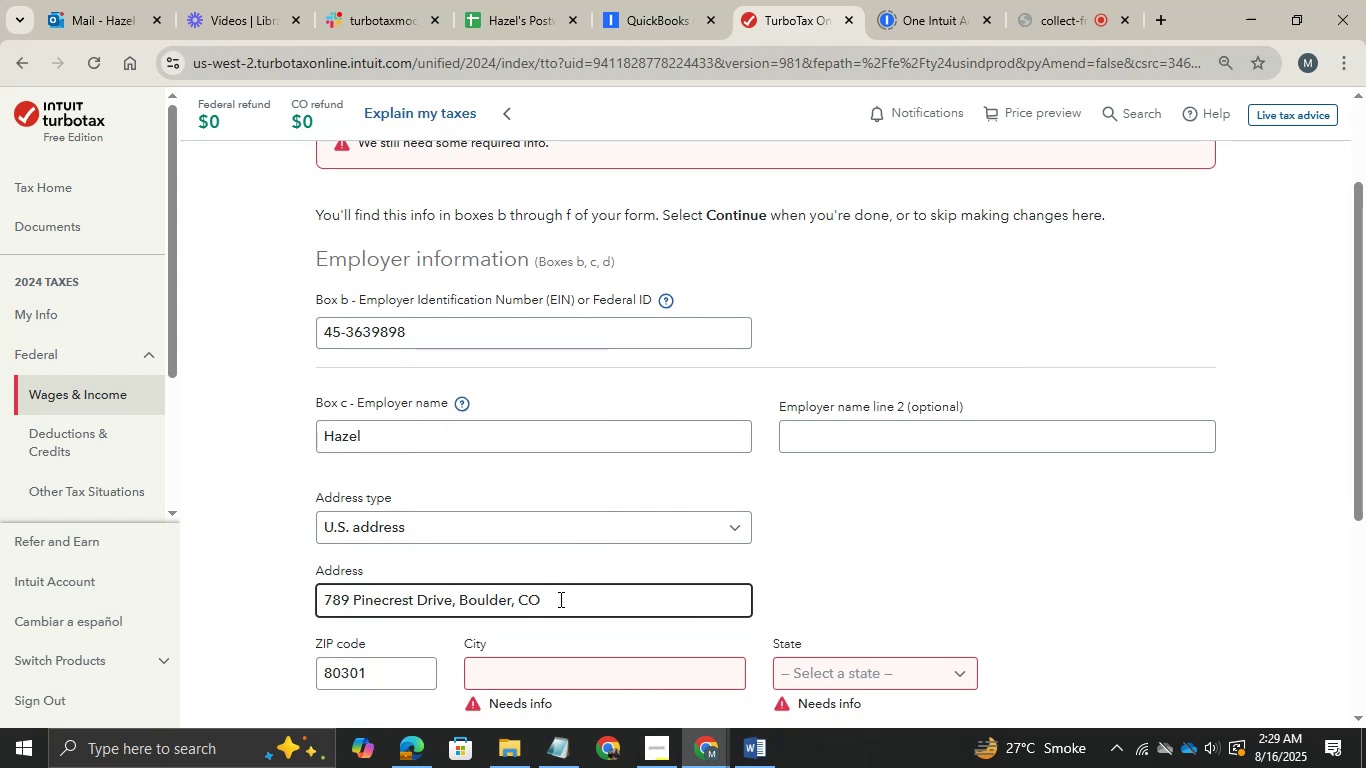 
key(Shift+ArrowLeft)
 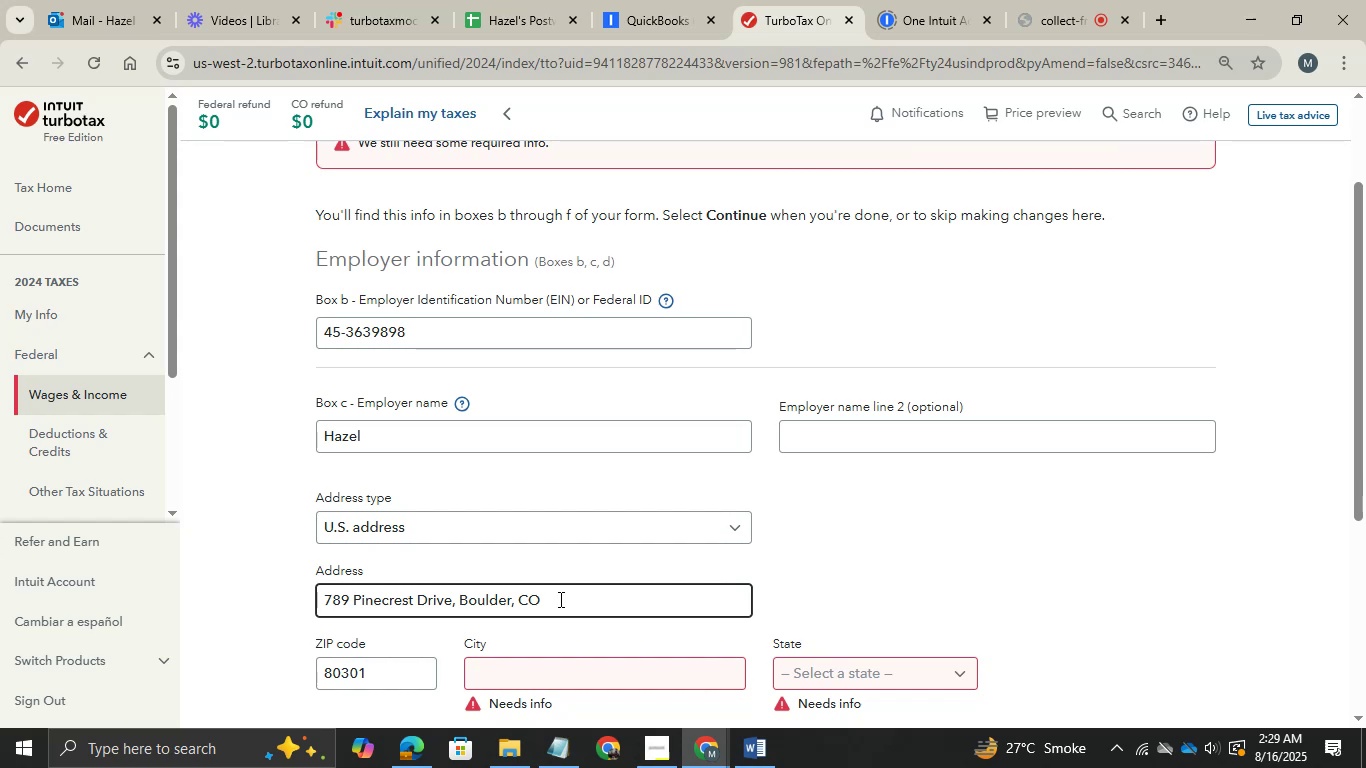 
key(Shift+ArrowLeft)
 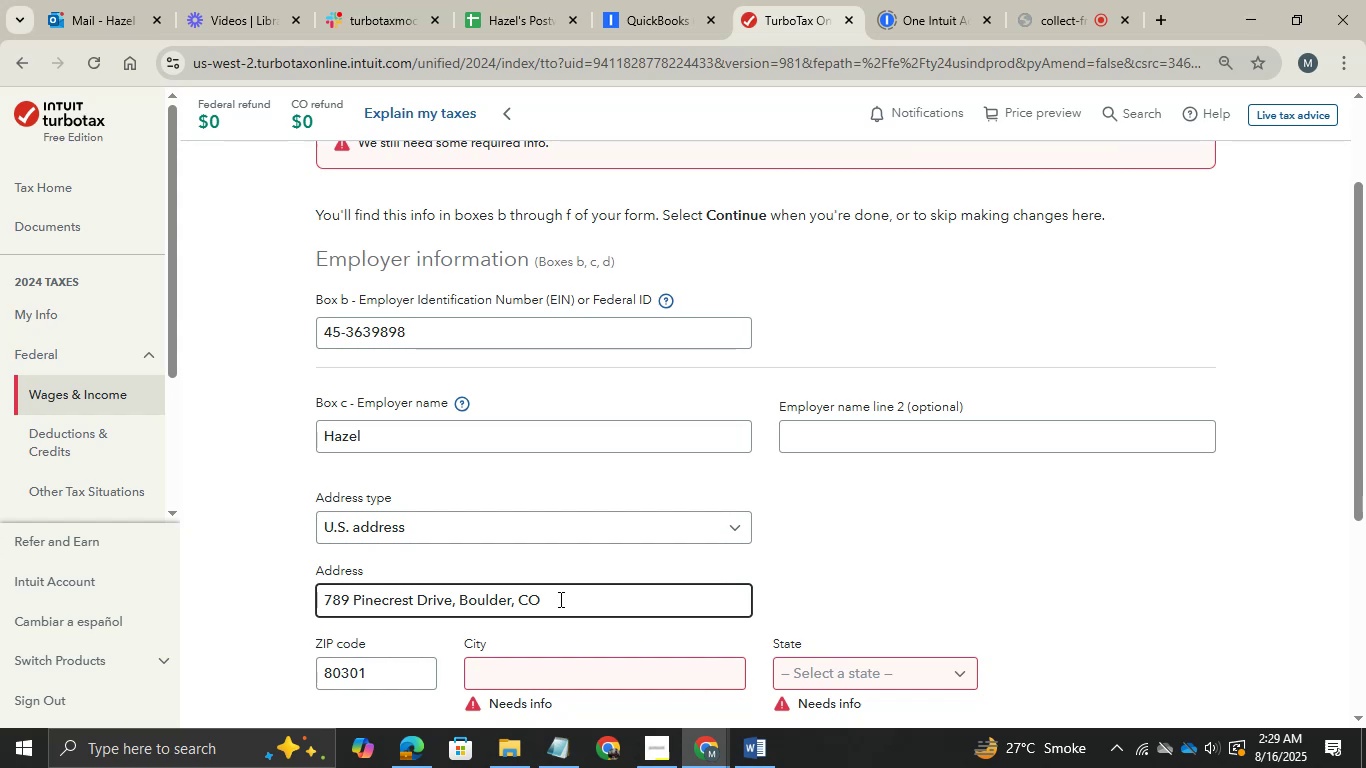 
key(Shift+ArrowLeft)
 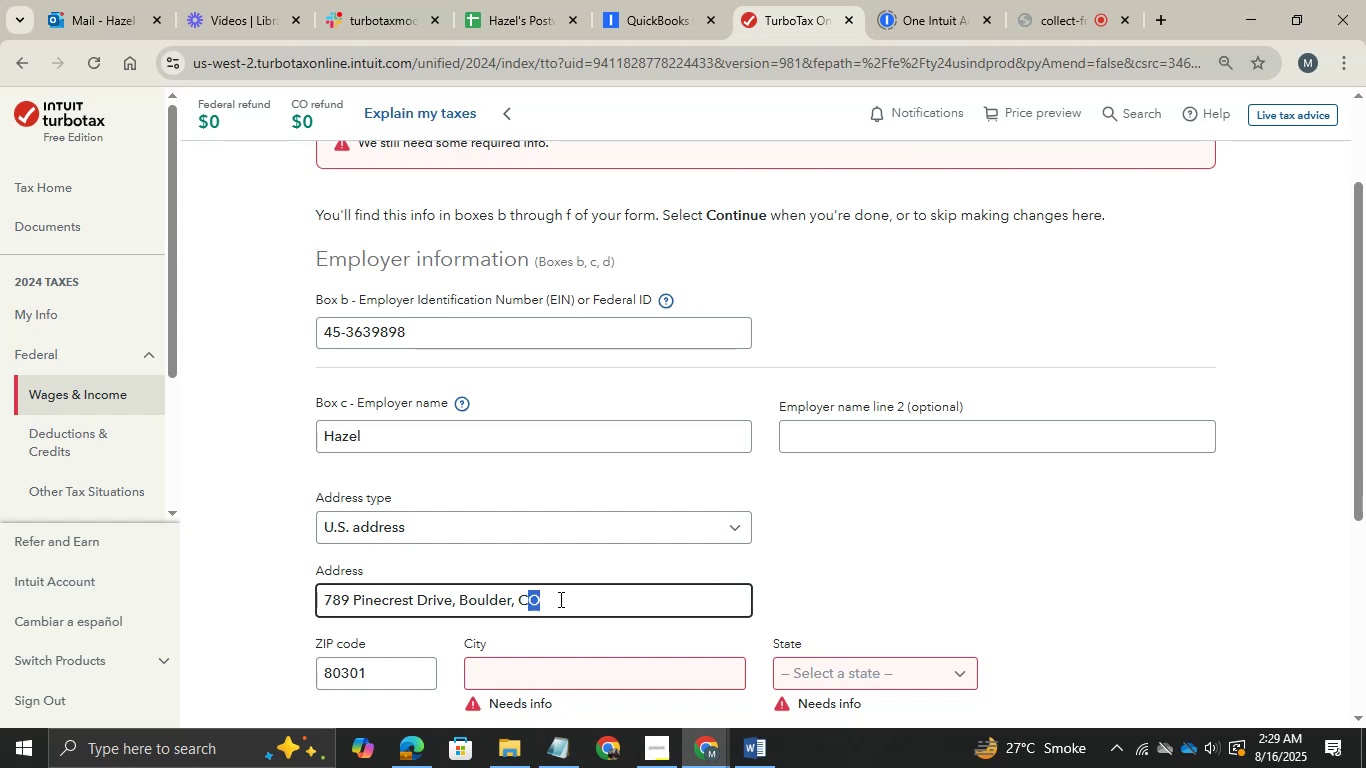 
key(Shift+ArrowLeft)
 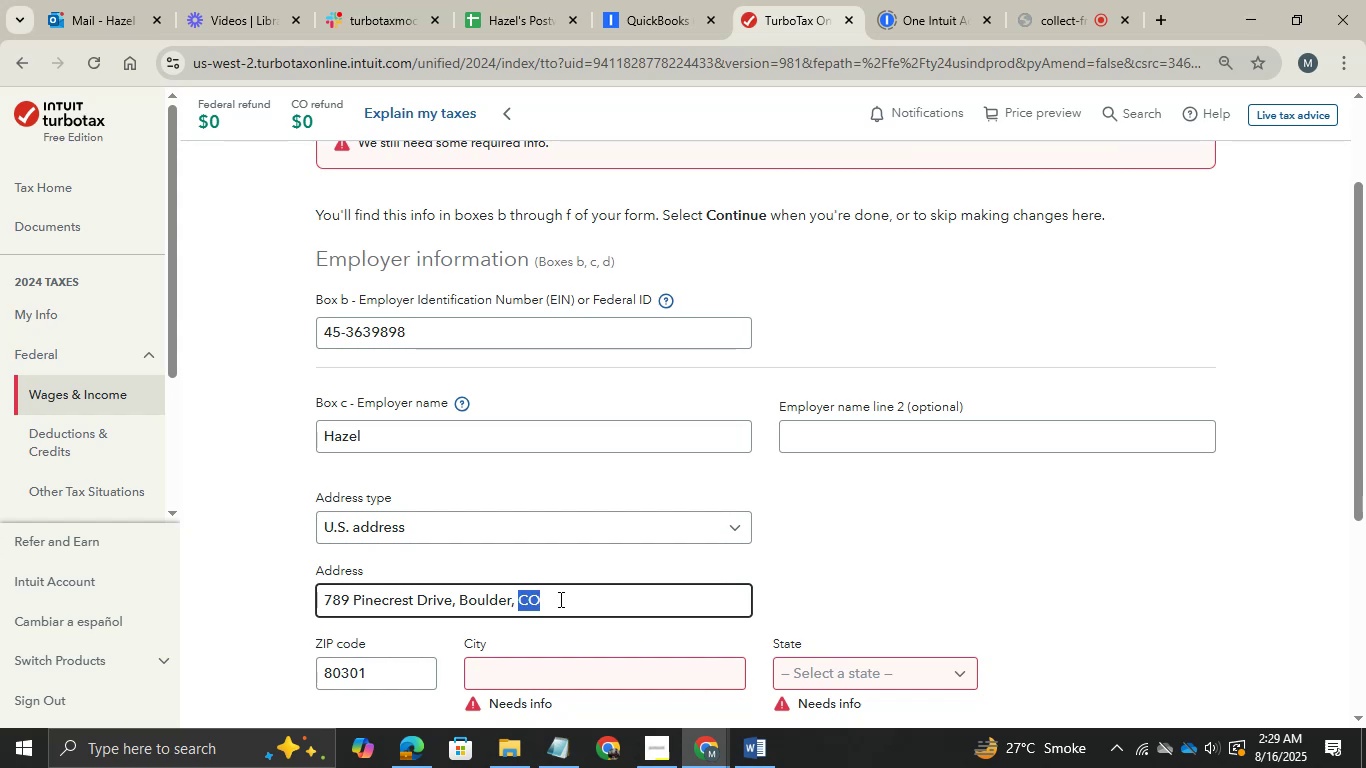 
key(Shift+ArrowLeft)
 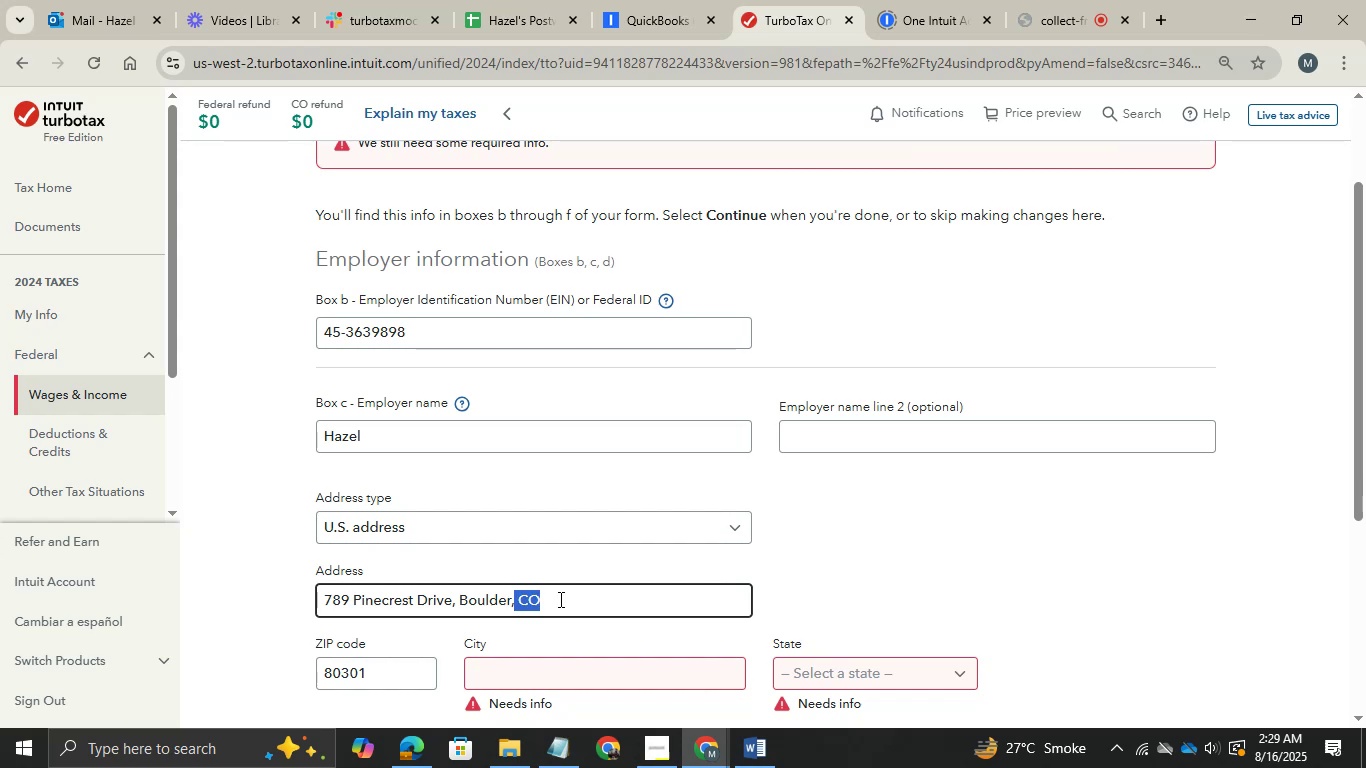 
key(Shift+ArrowLeft)
 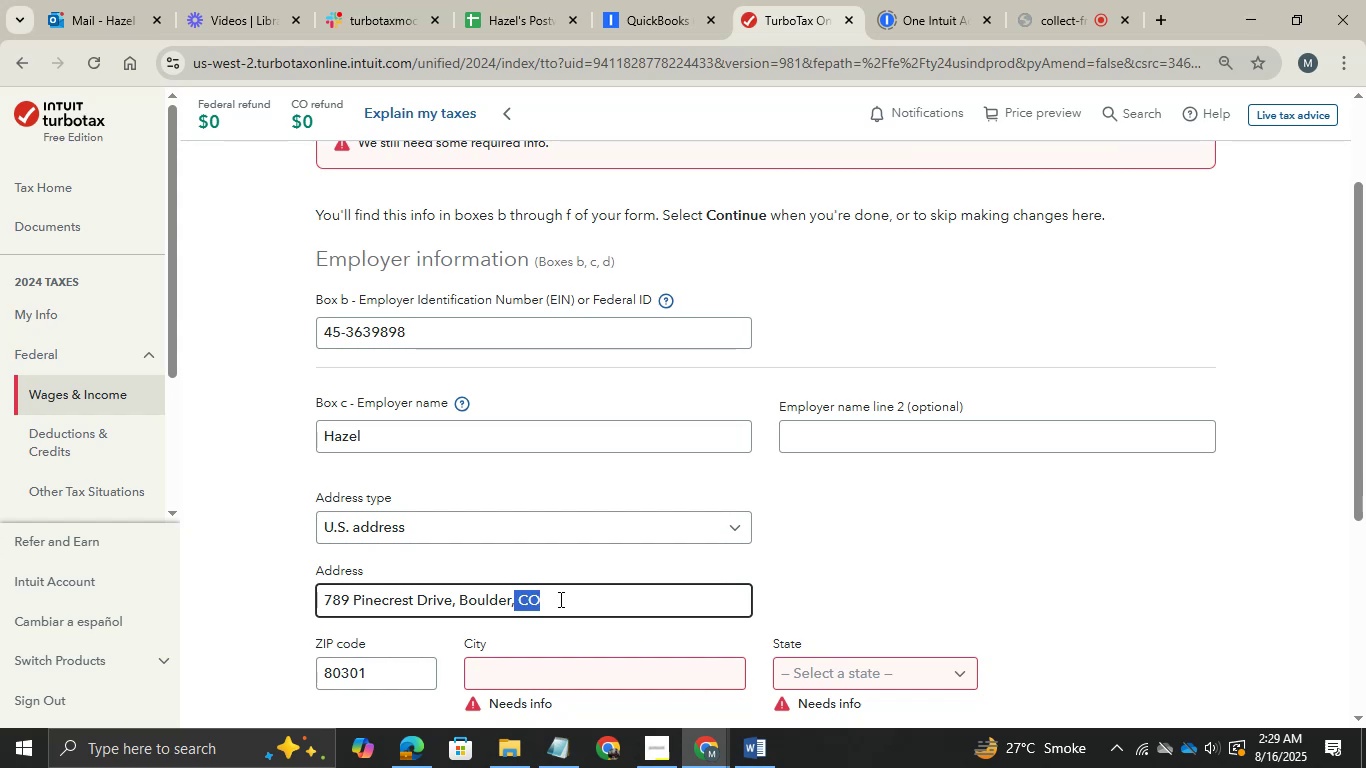 
key(Shift+ArrowLeft)
 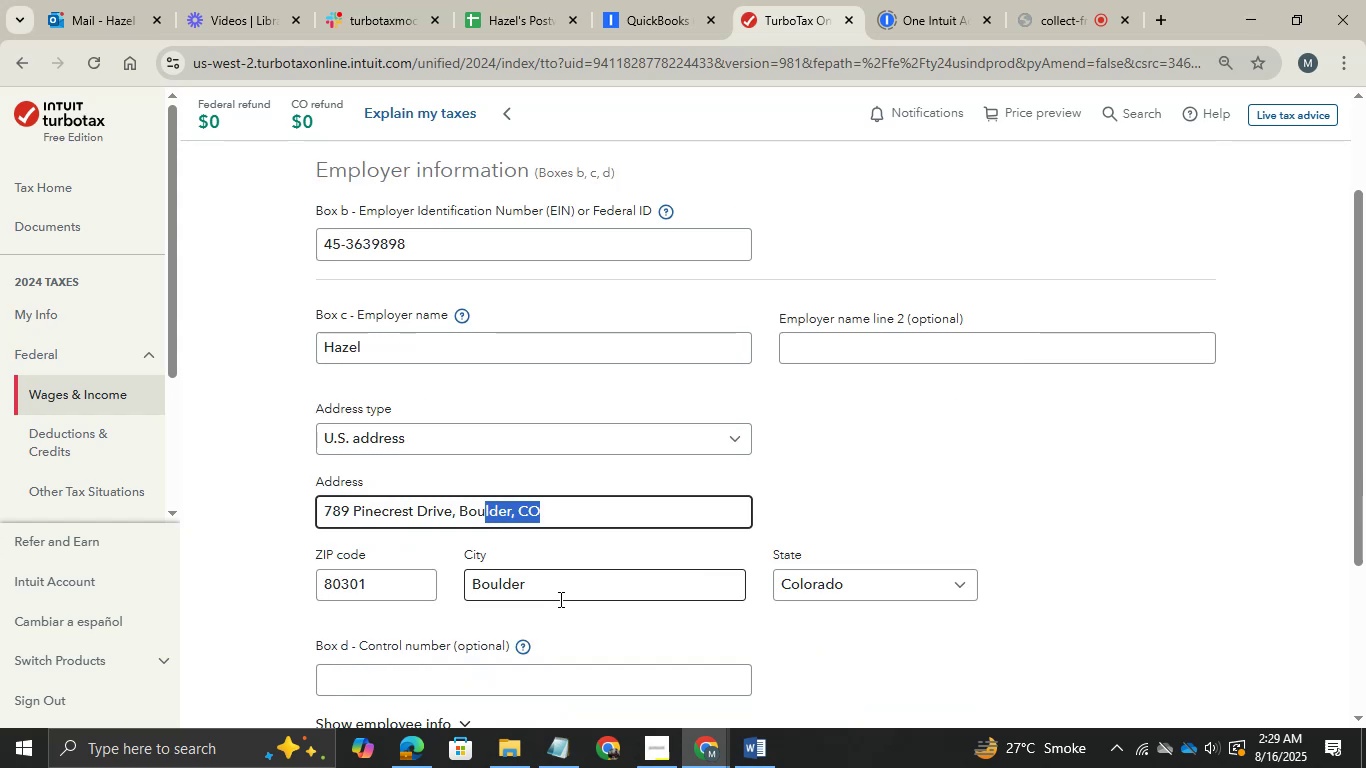 
key(Shift+ArrowLeft)
 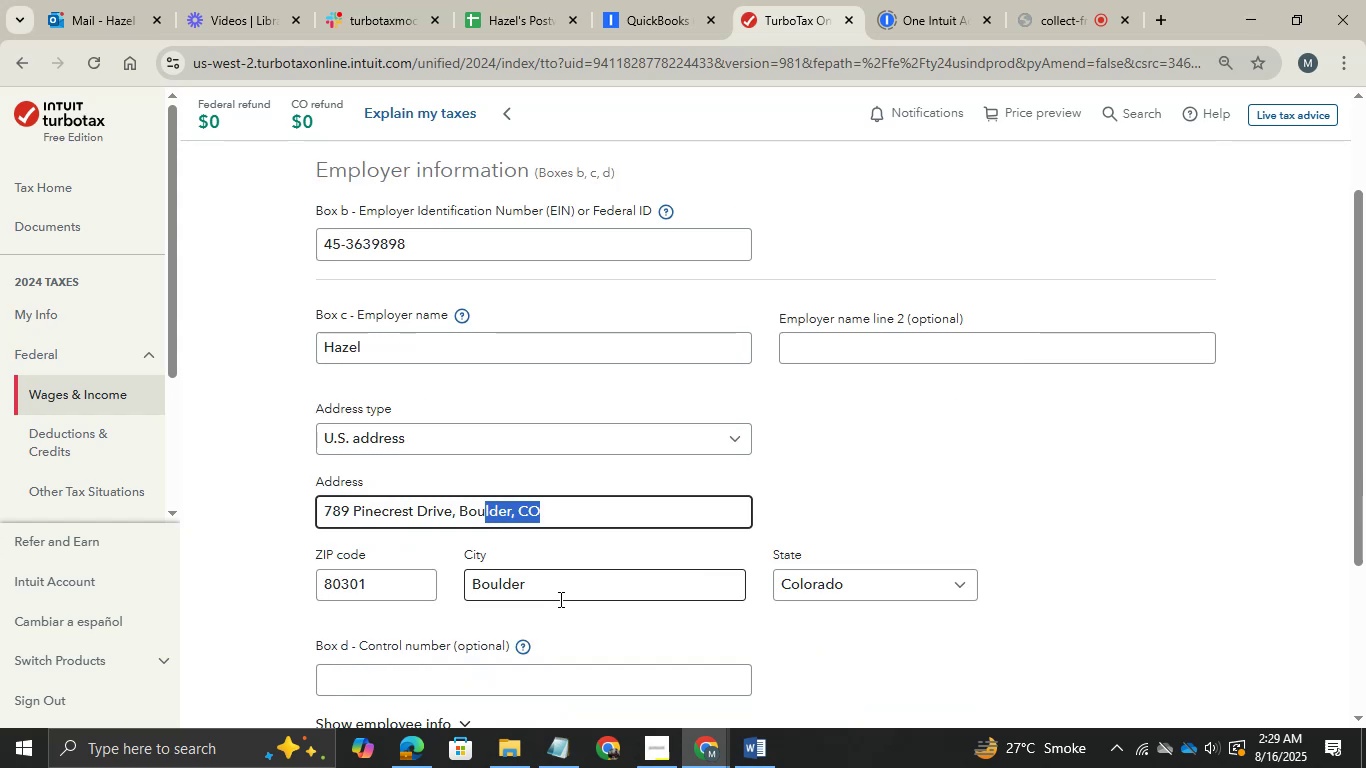 
key(Shift+ArrowLeft)
 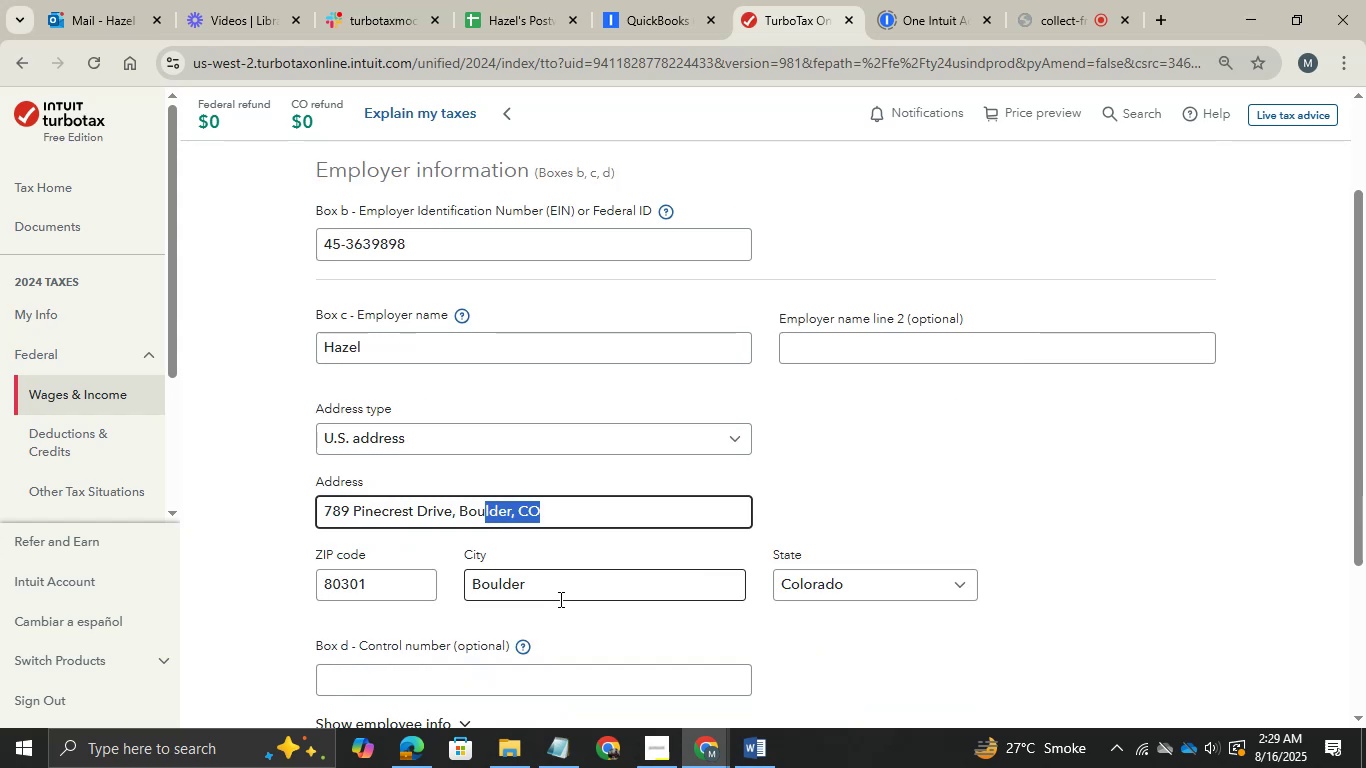 
key(Shift+ArrowLeft)
 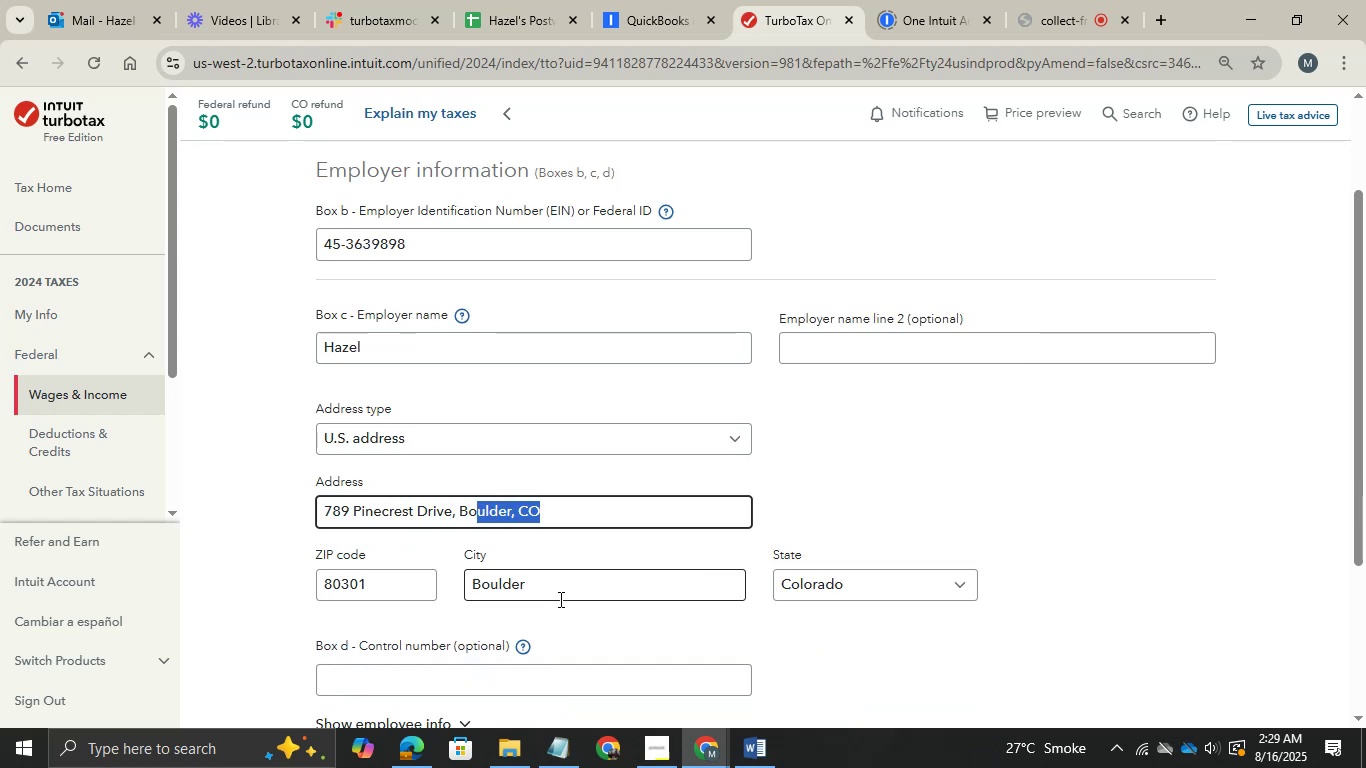 
key(Shift+ArrowLeft)
 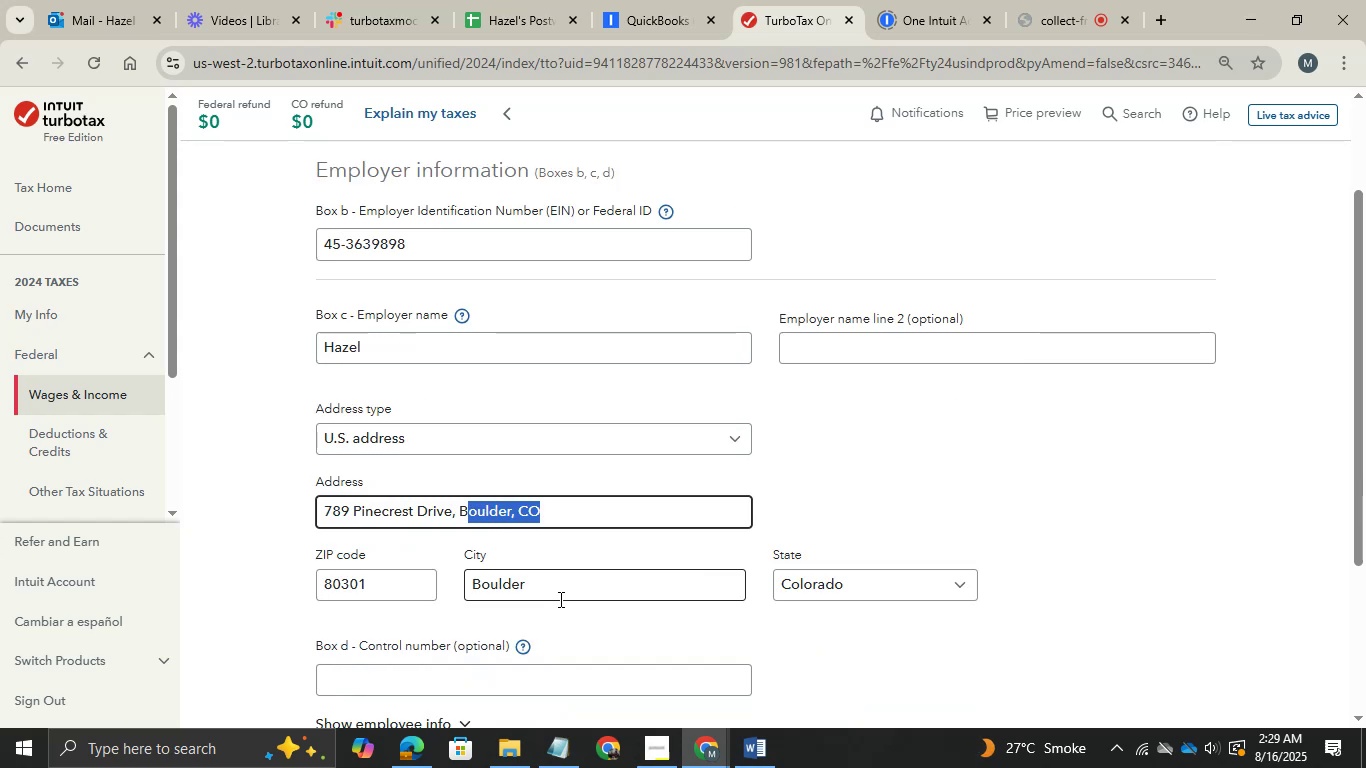 
key(Shift+ArrowLeft)
 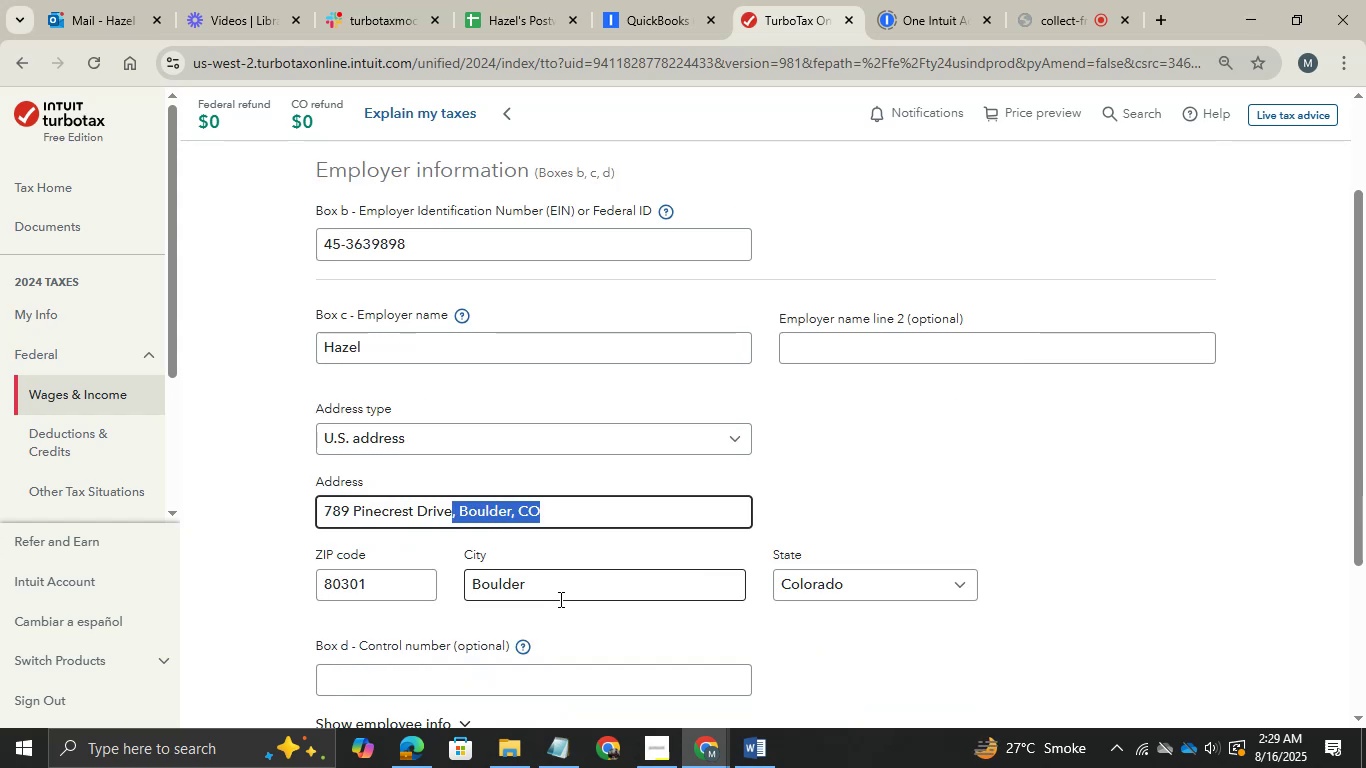 
key(Backspace)
 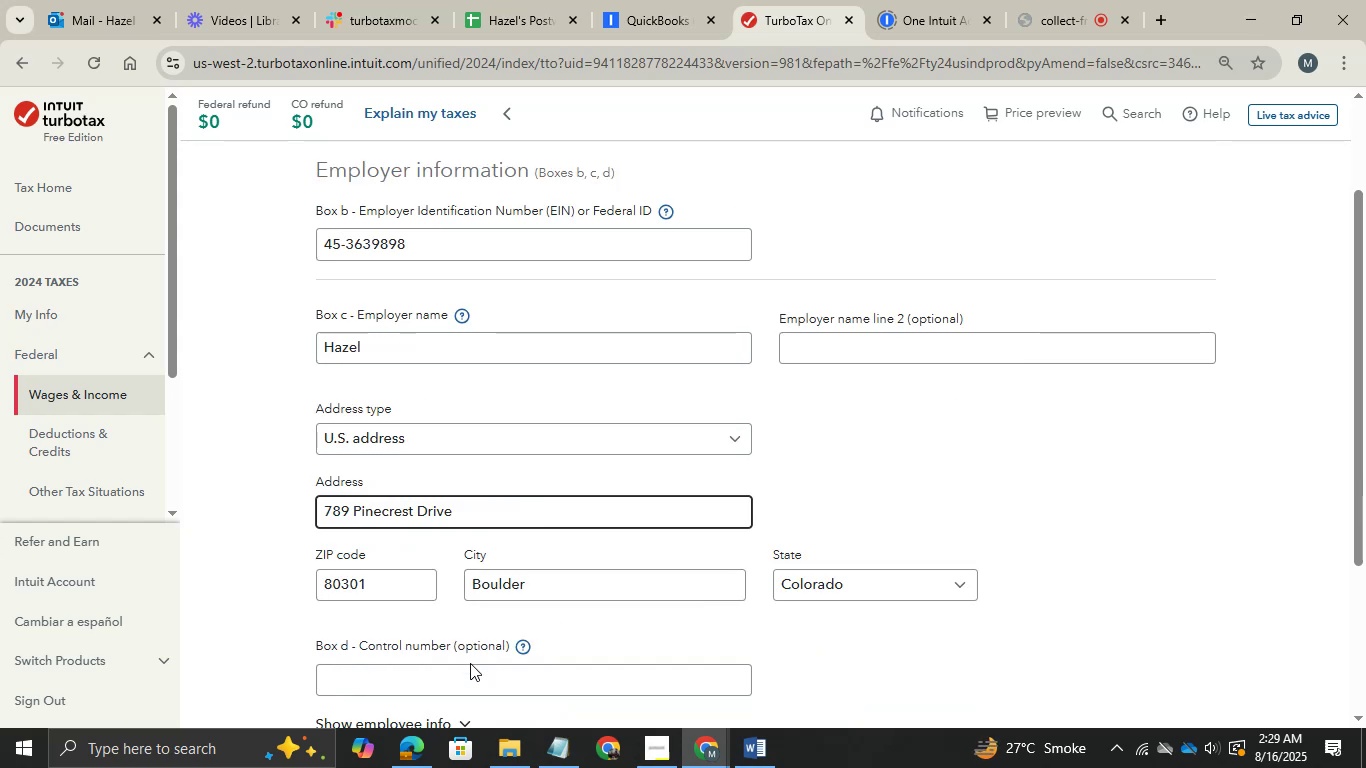 
left_click([422, 688])
 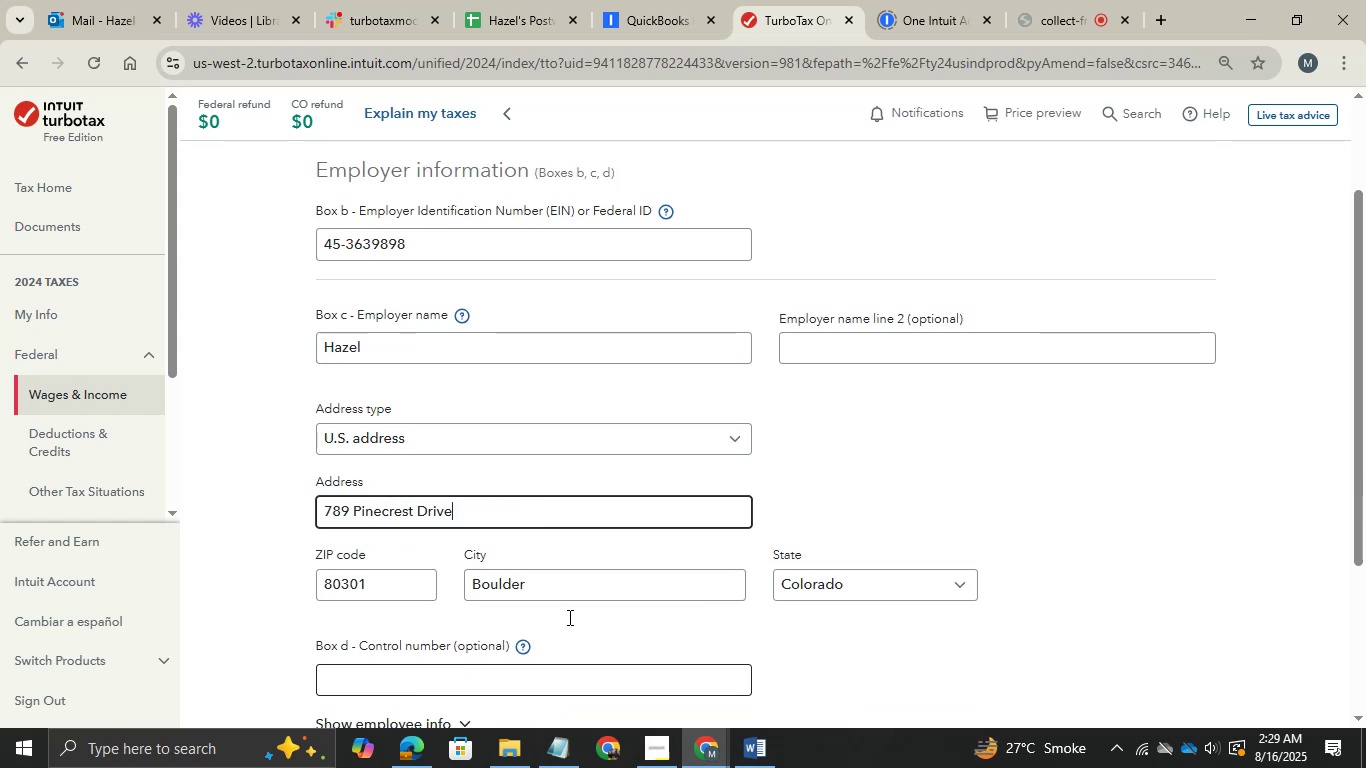 
scroll: coordinate [918, 473], scroll_direction: none, amount: 0.0
 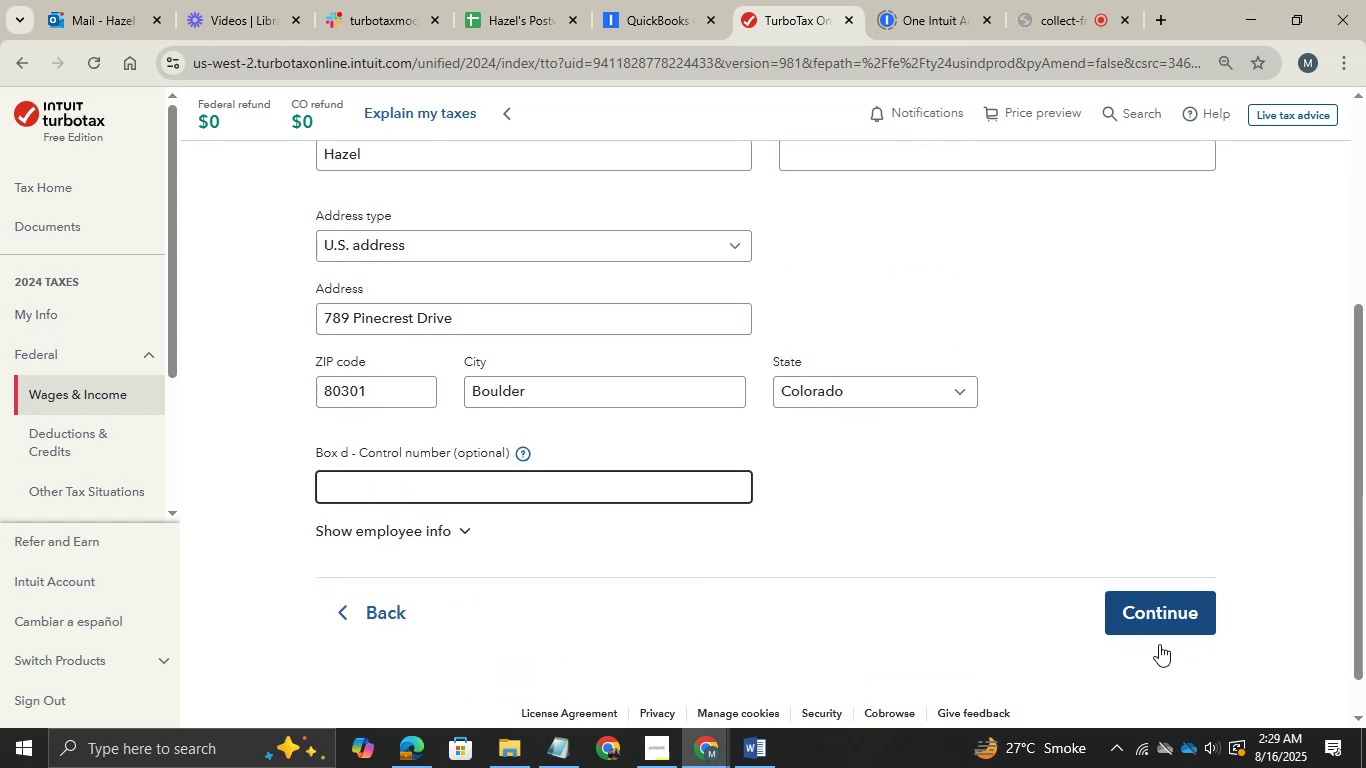 
left_click([1158, 621])
 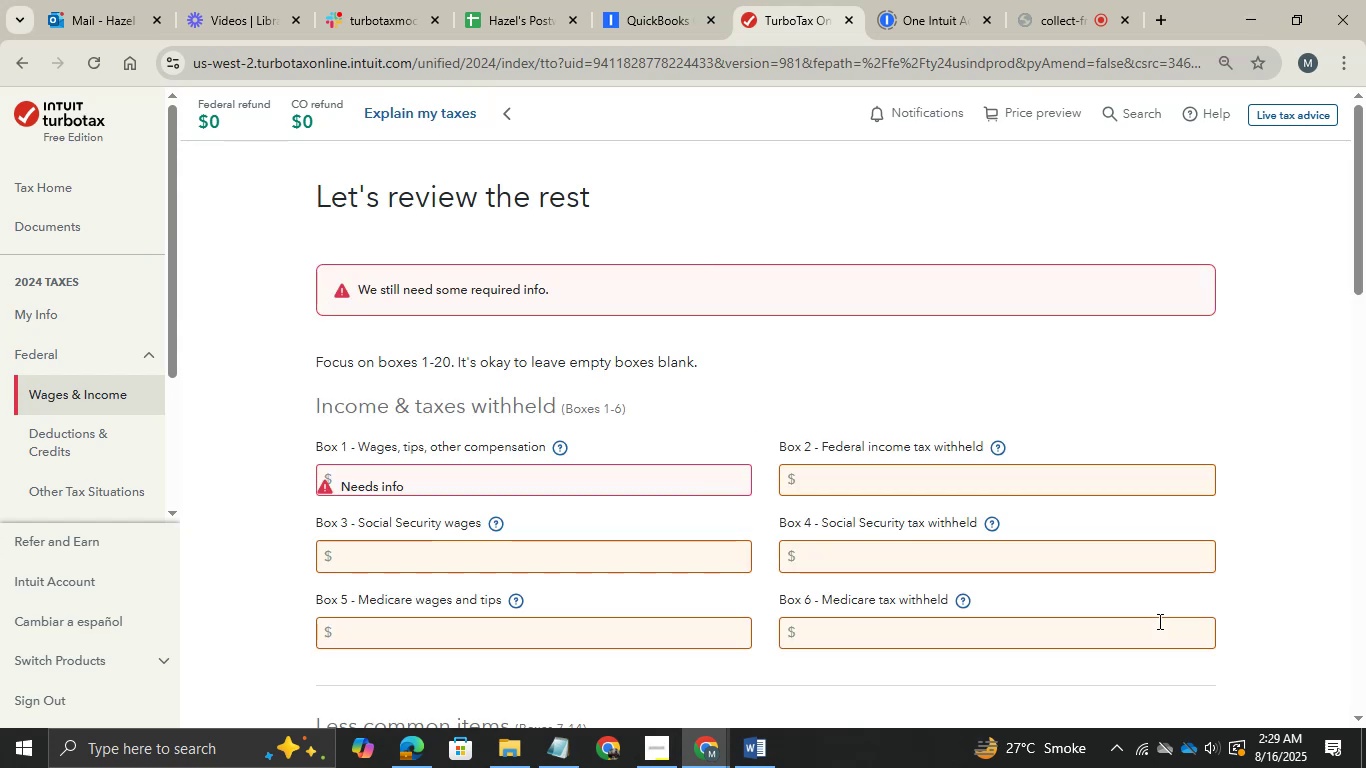 
wait(9.81)
 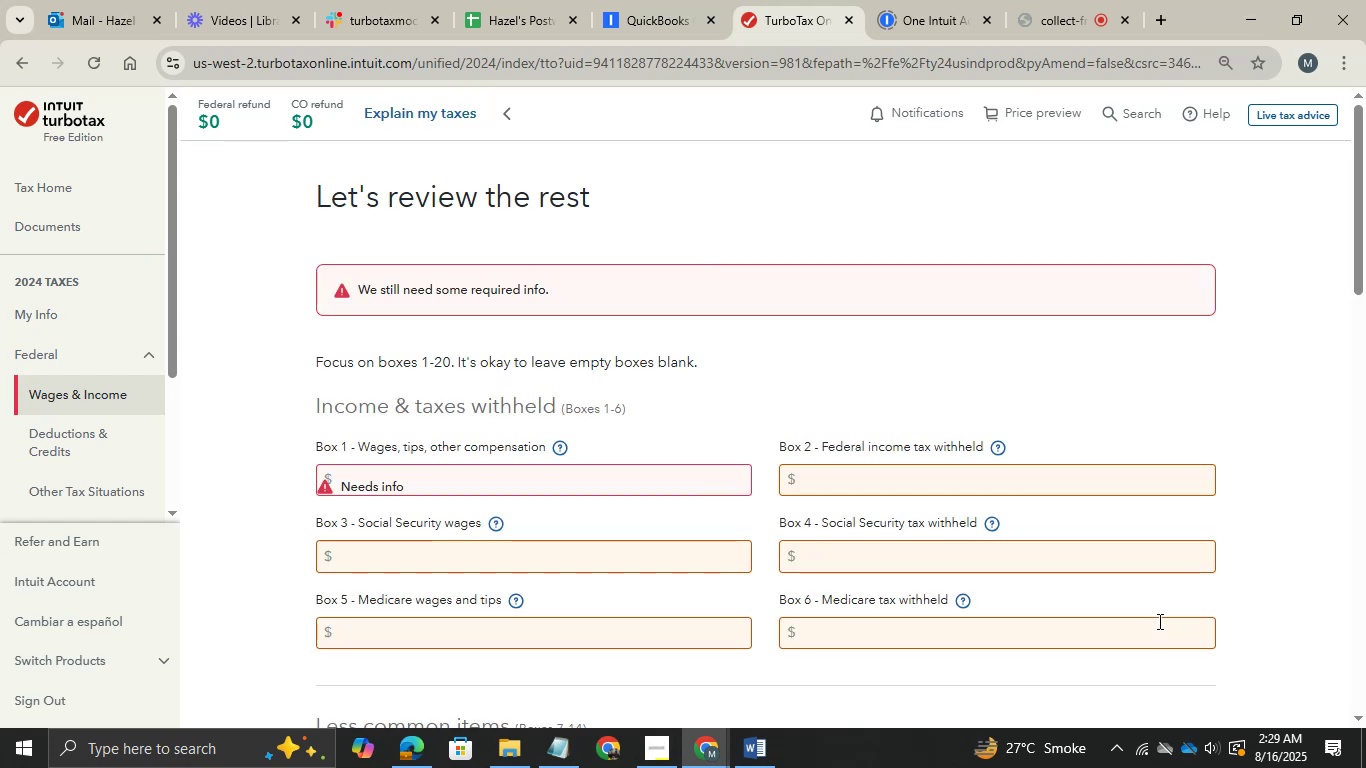 
left_click([430, 485])
 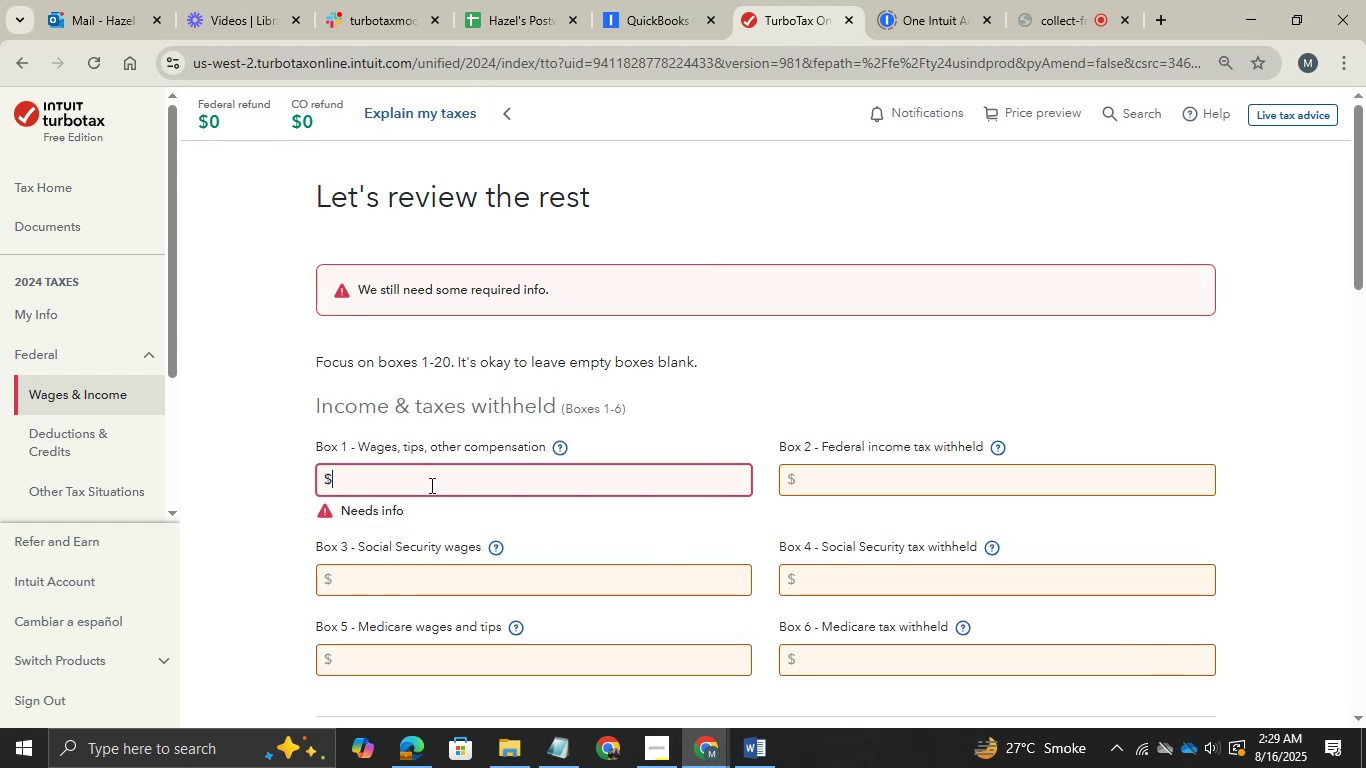 
hold_key(key=AltLeft, duration=0.58)
 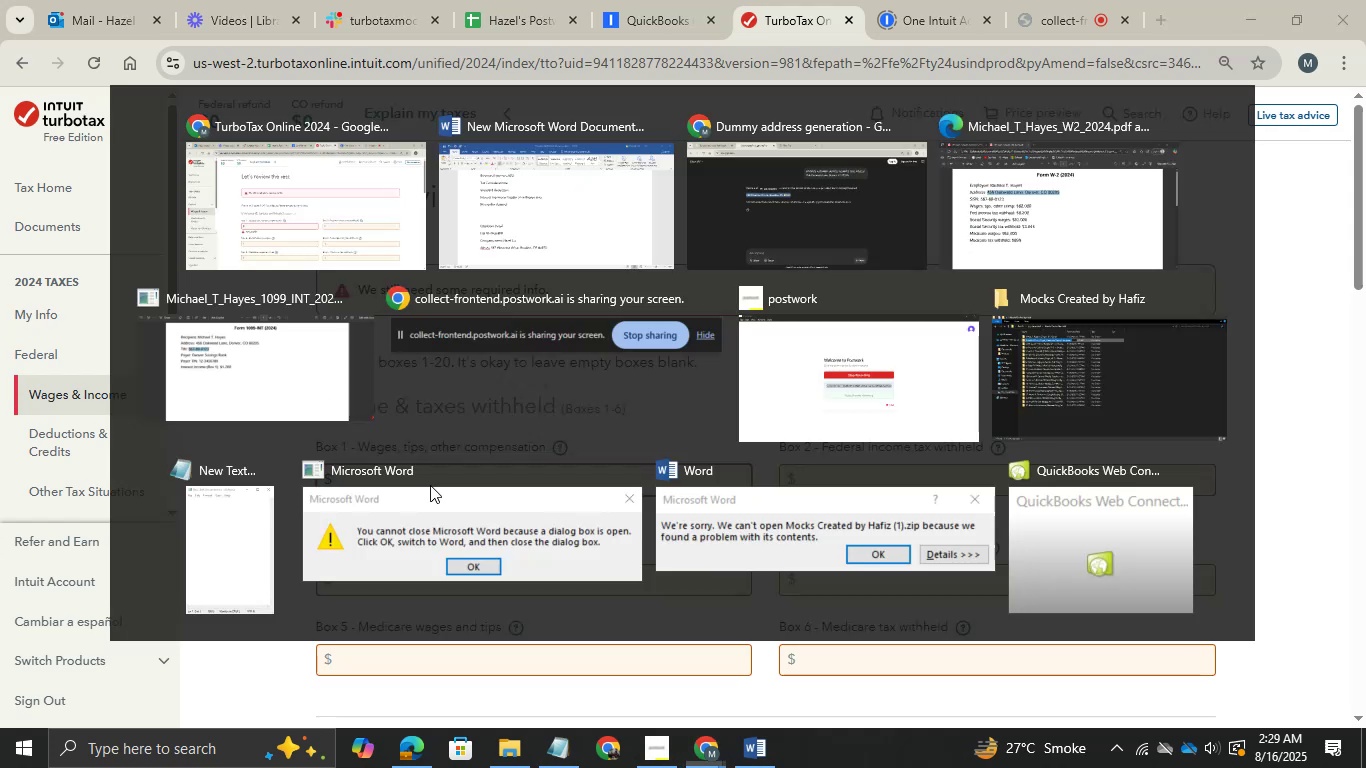 
hold_key(key=Tab, duration=0.45)
 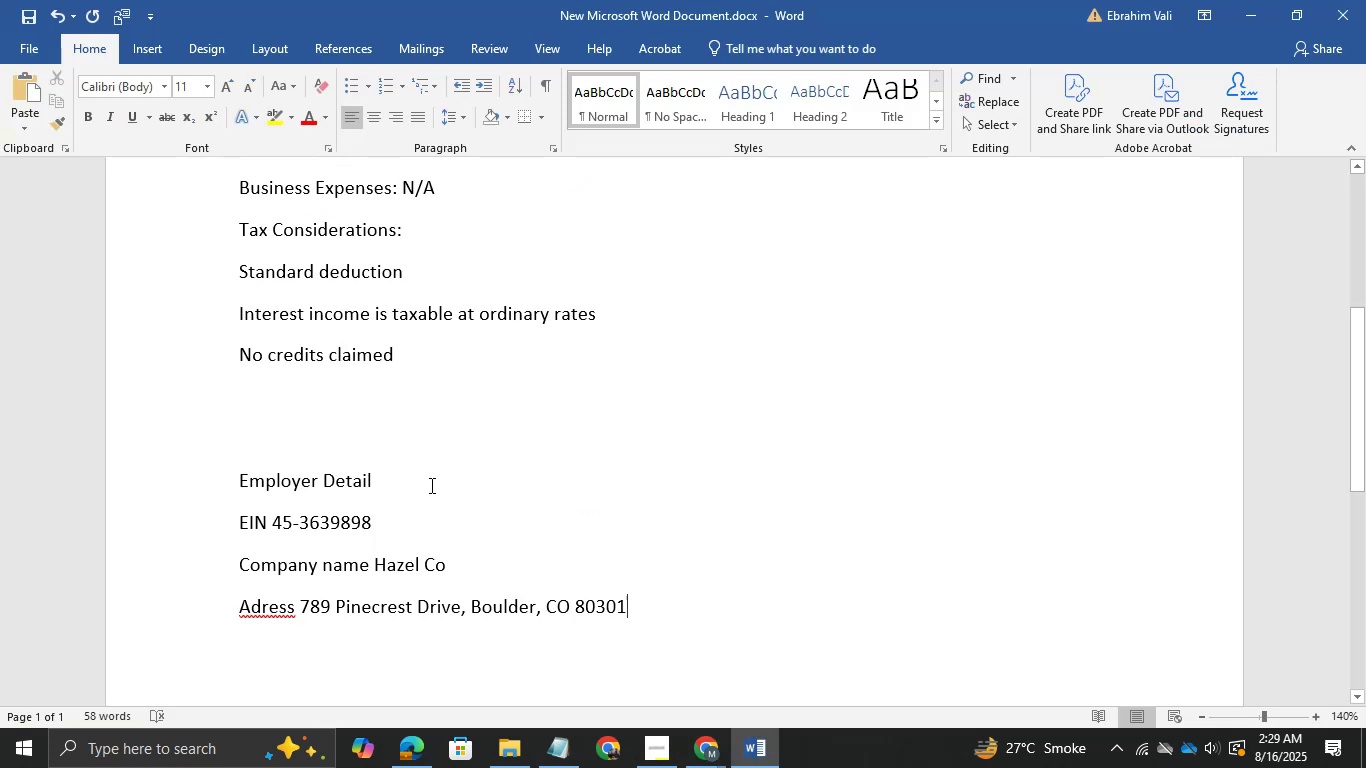 
left_click([398, 741])
 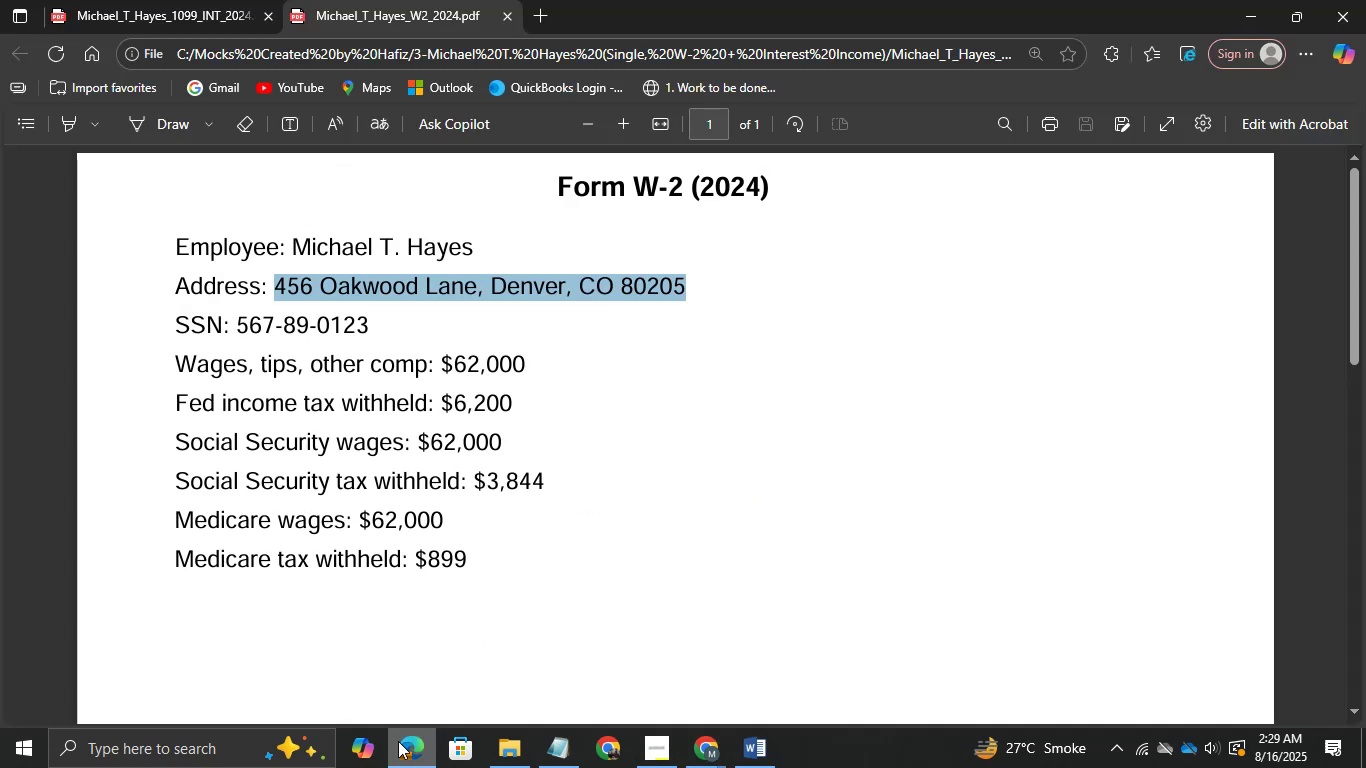 
left_click([398, 741])
 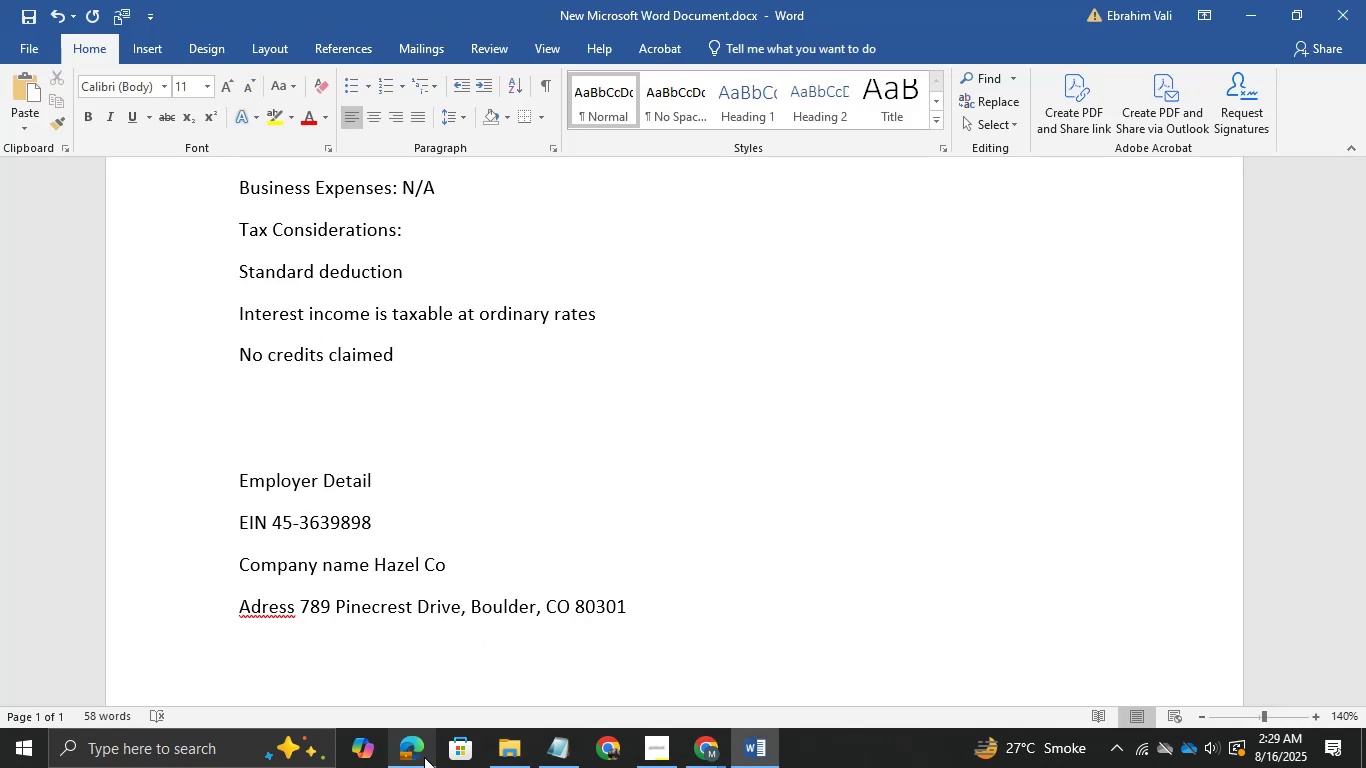 
left_click([701, 740])
 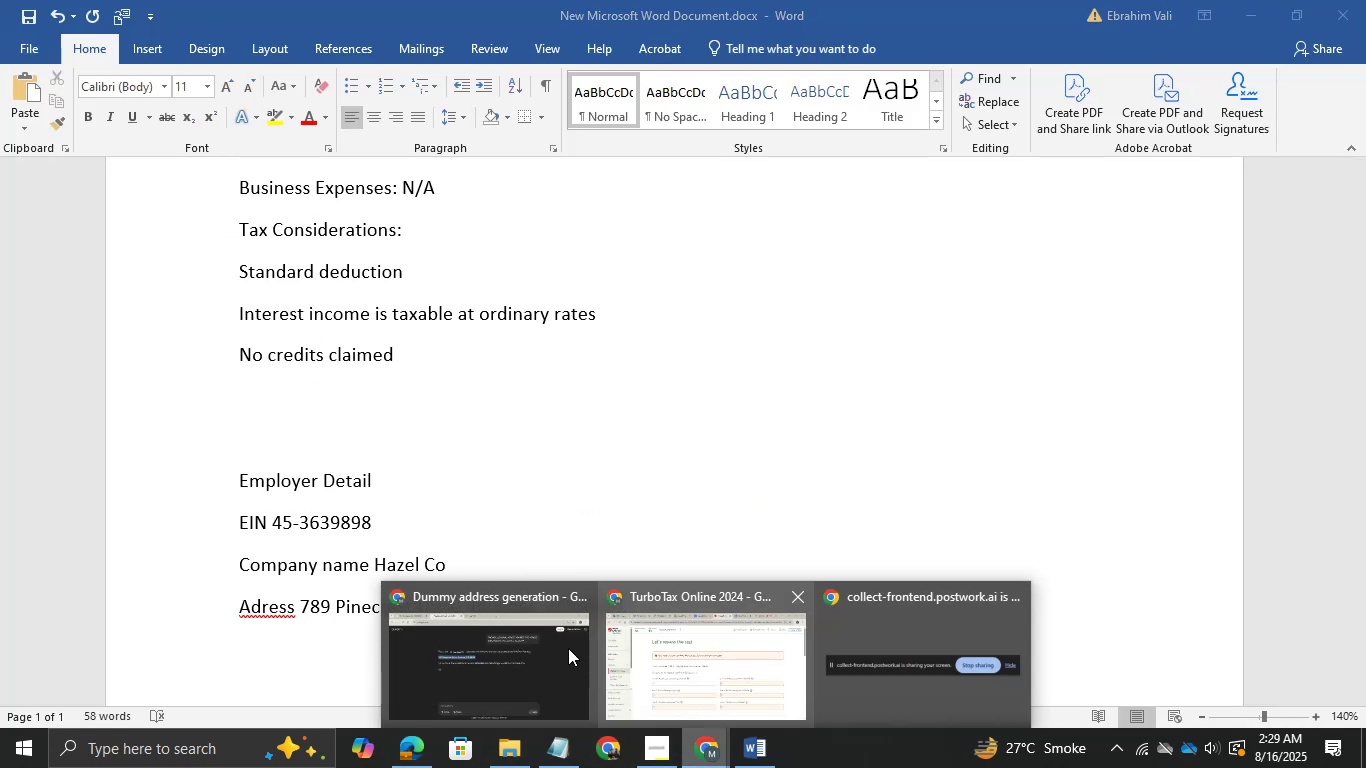 
left_click([646, 654])
 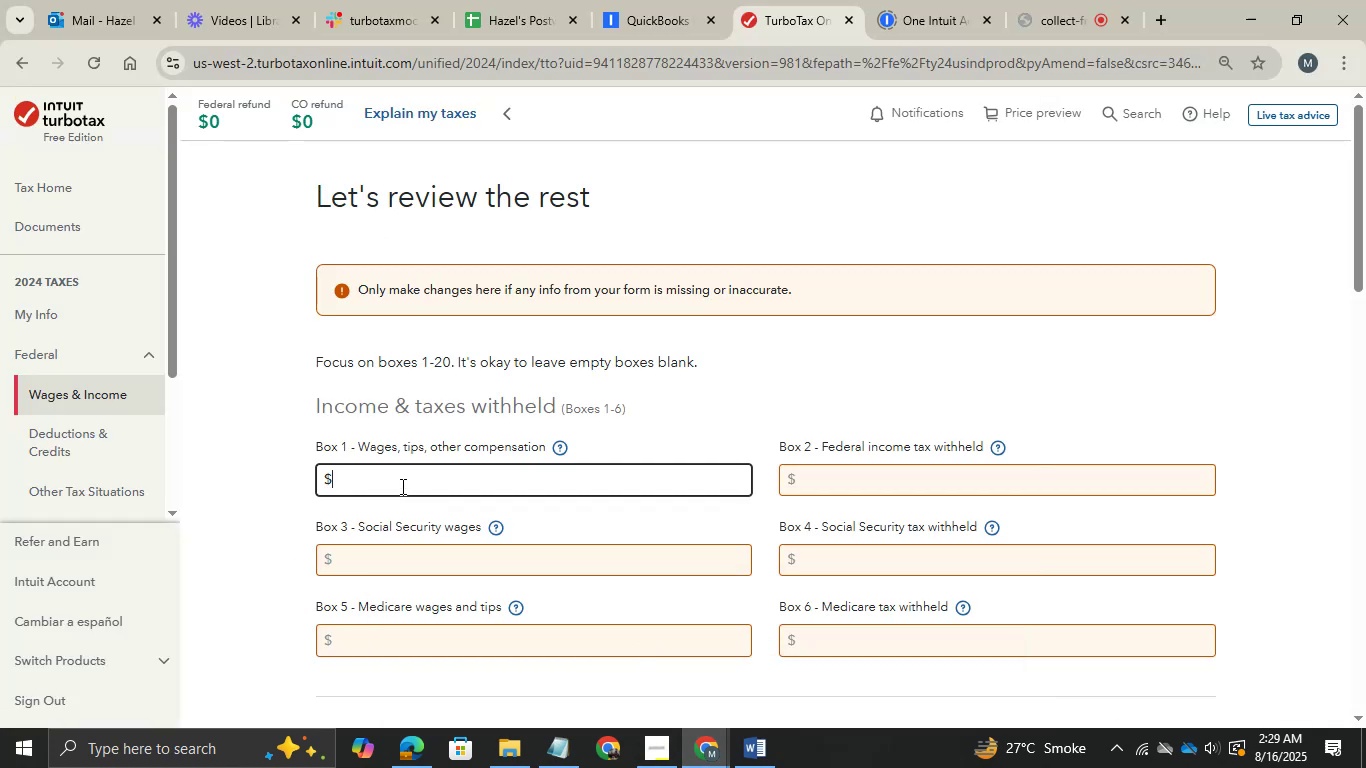 
type(62000)
key(Tab)
 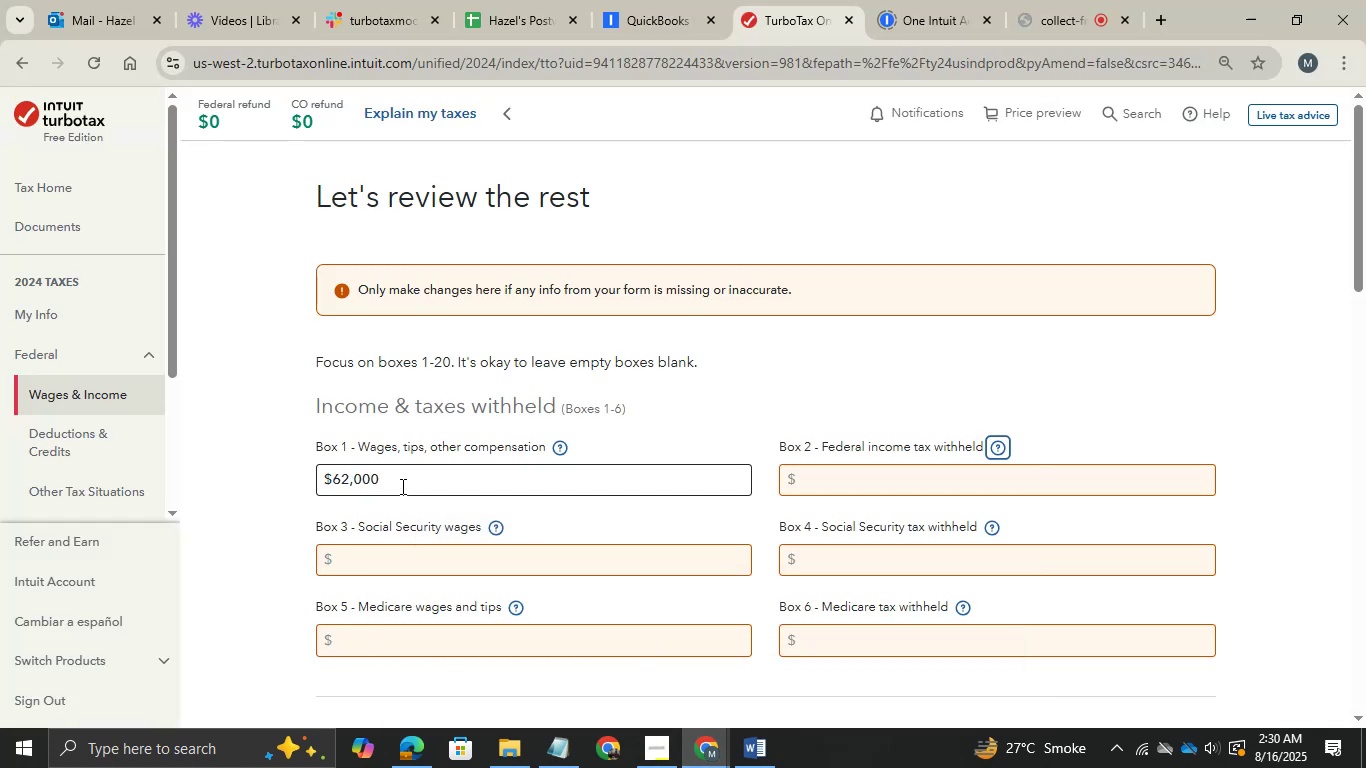 
left_click([375, 556])
 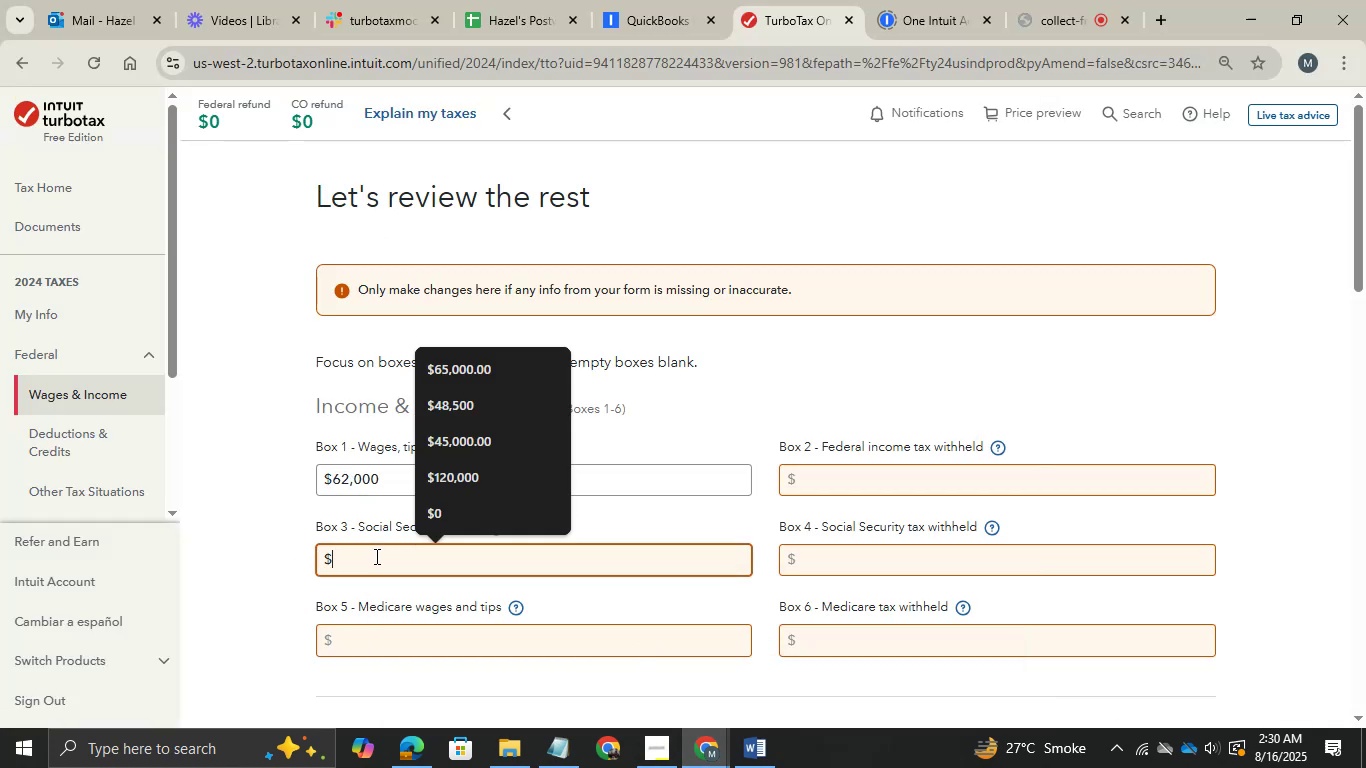 
type(62000)
key(Tab)
 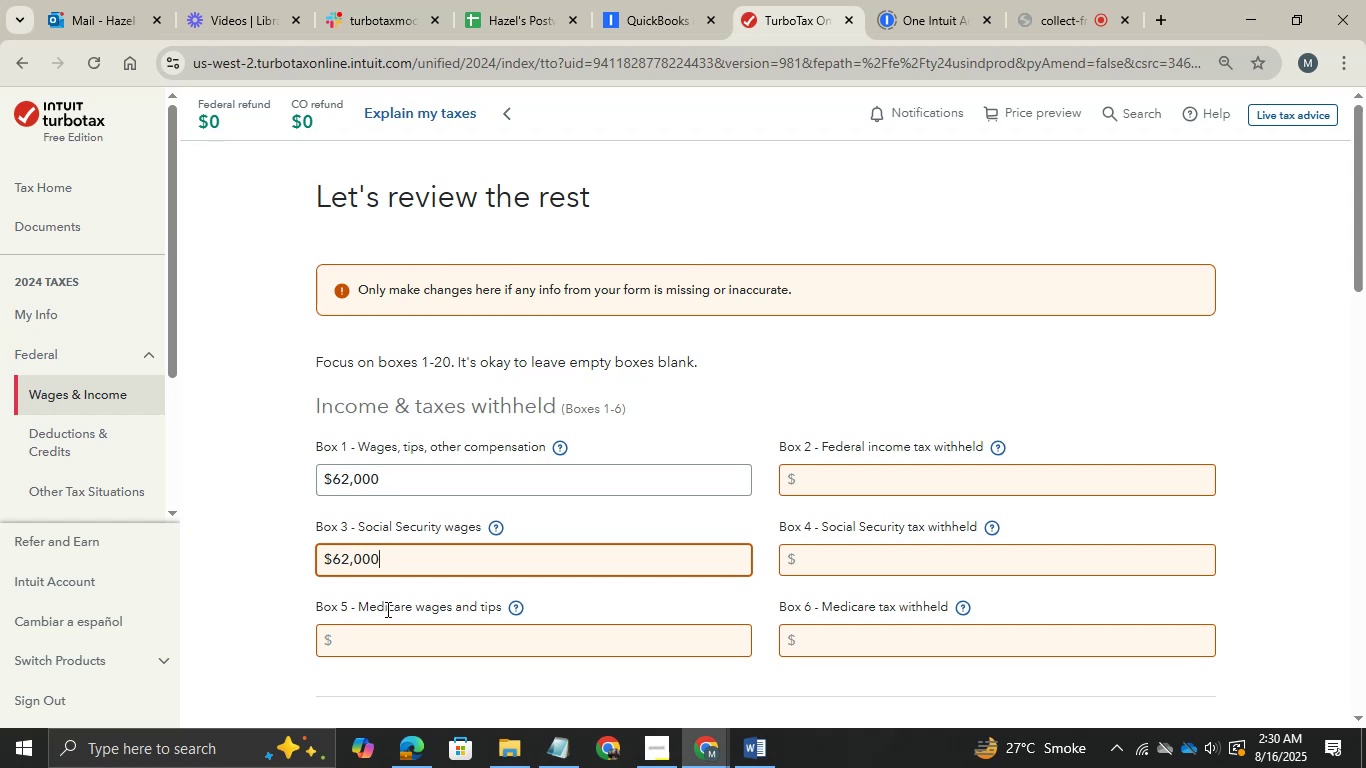 
left_click([387, 636])
 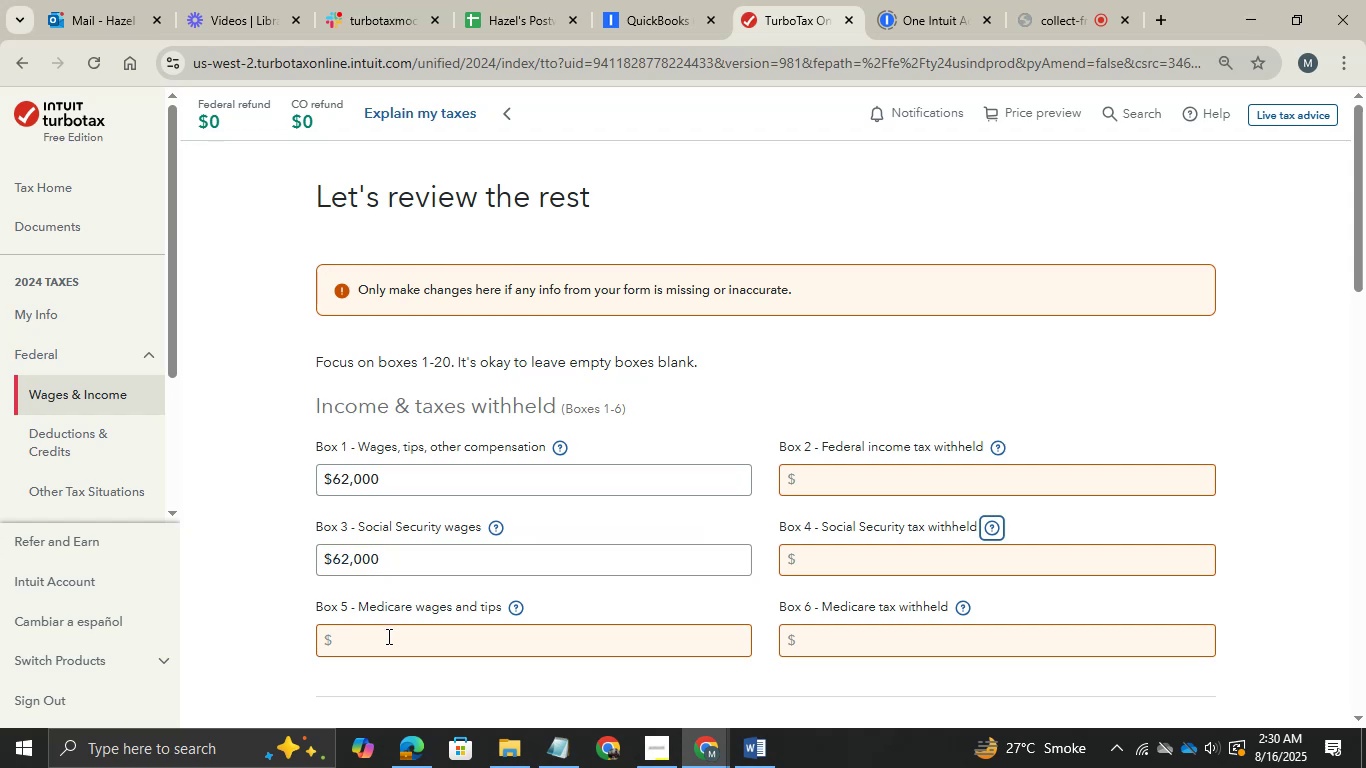 
type(62000)
key(Tab)
 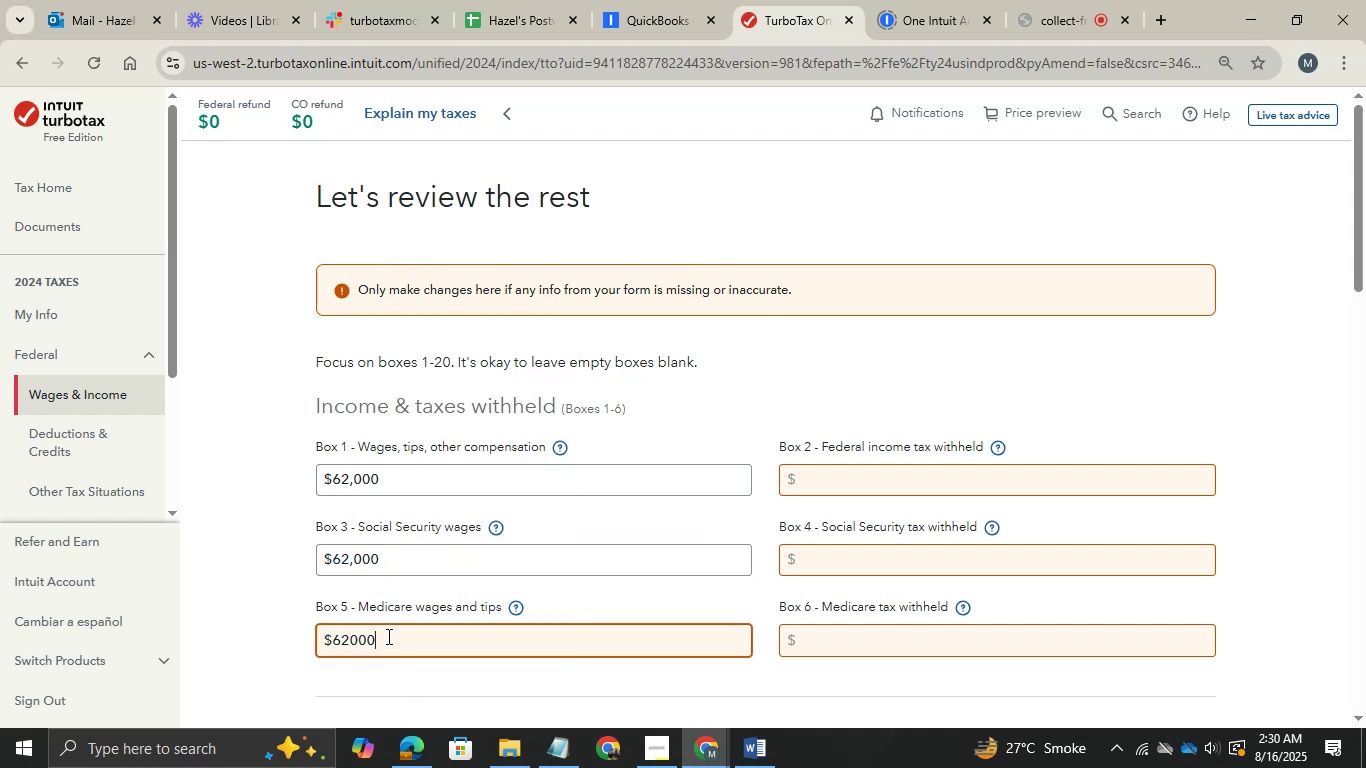 
hold_key(key=AltLeft, duration=0.46)
 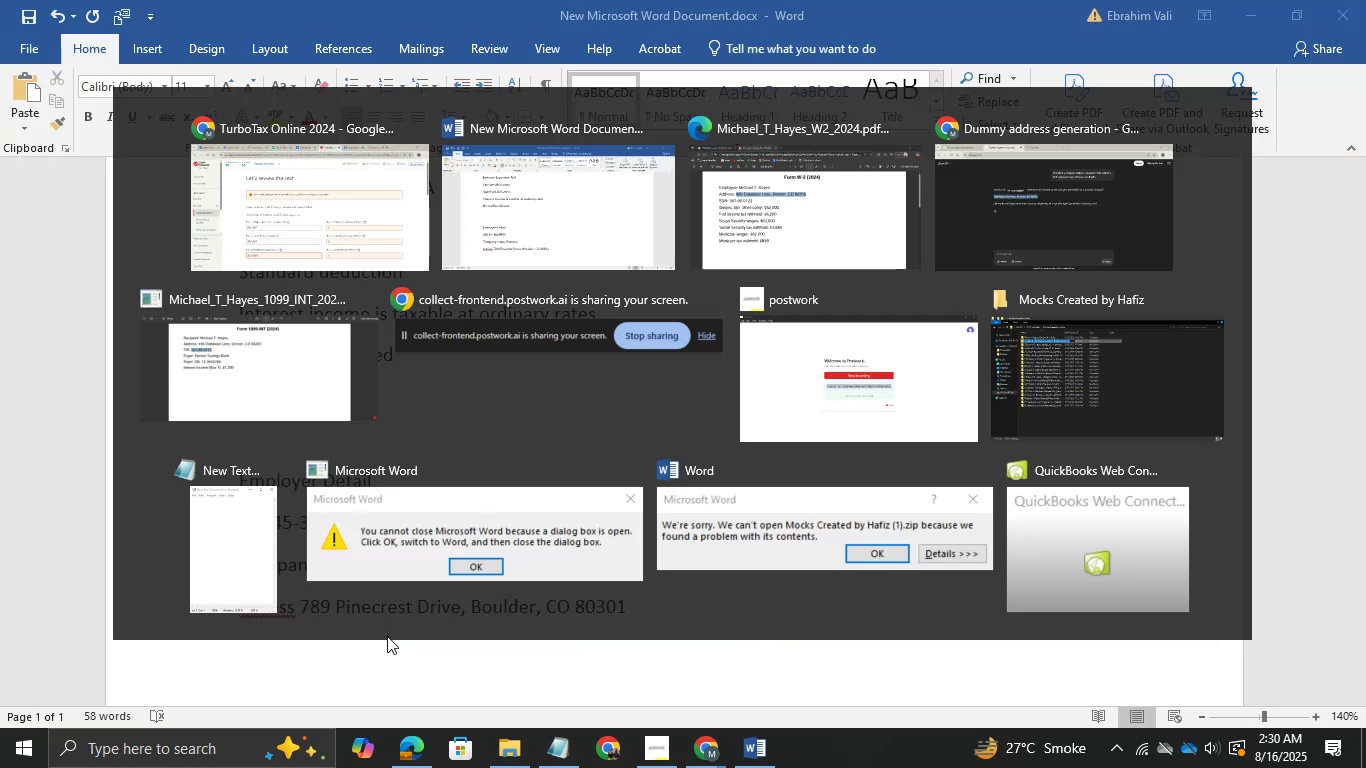 
hold_key(key=Tab, duration=0.4)
 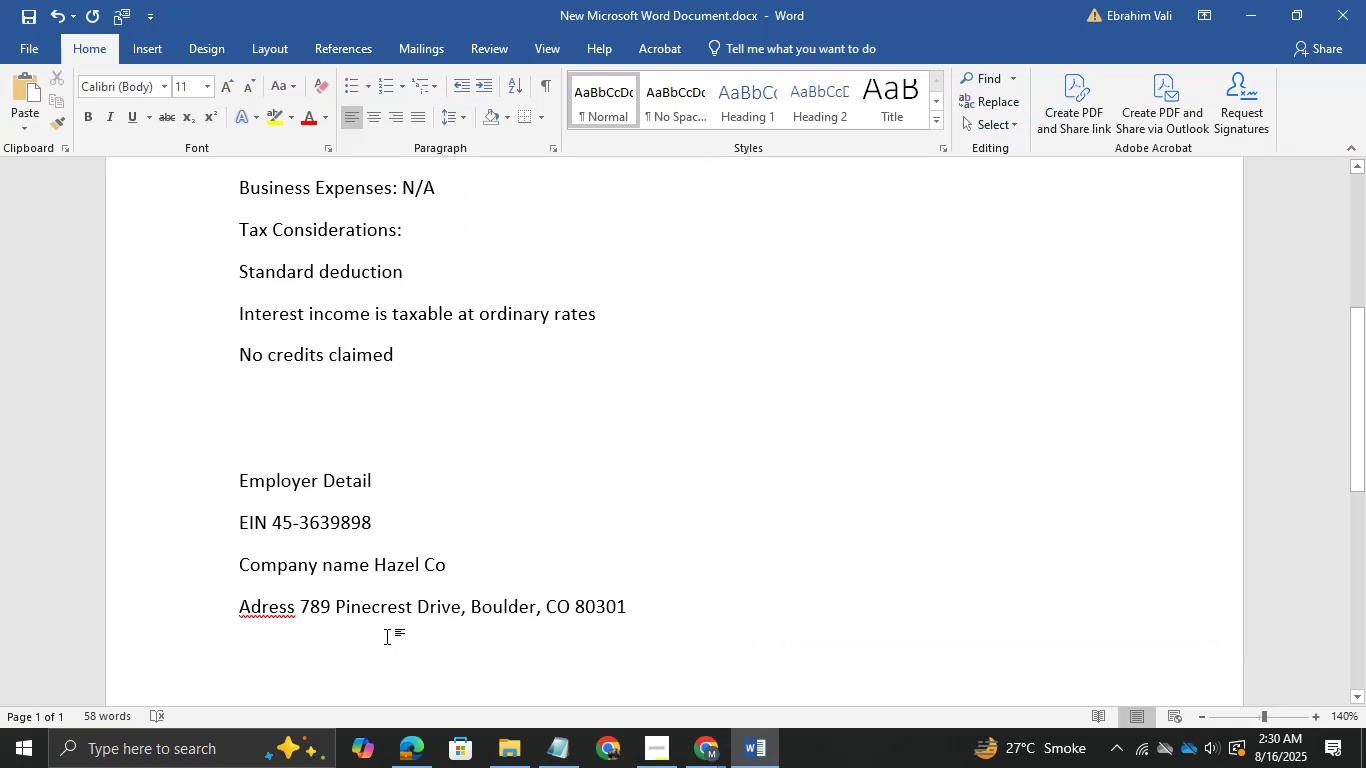 
left_click([413, 740])
 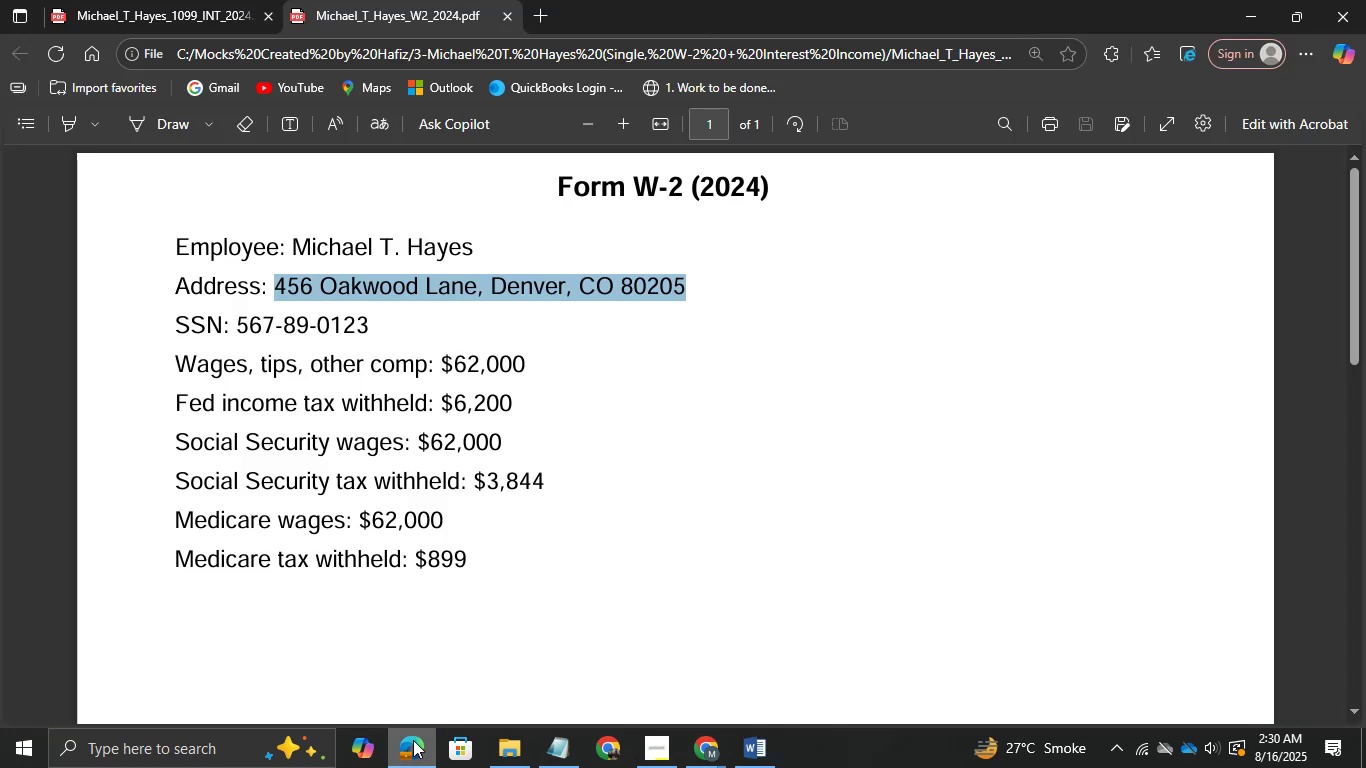 
left_click([413, 740])
 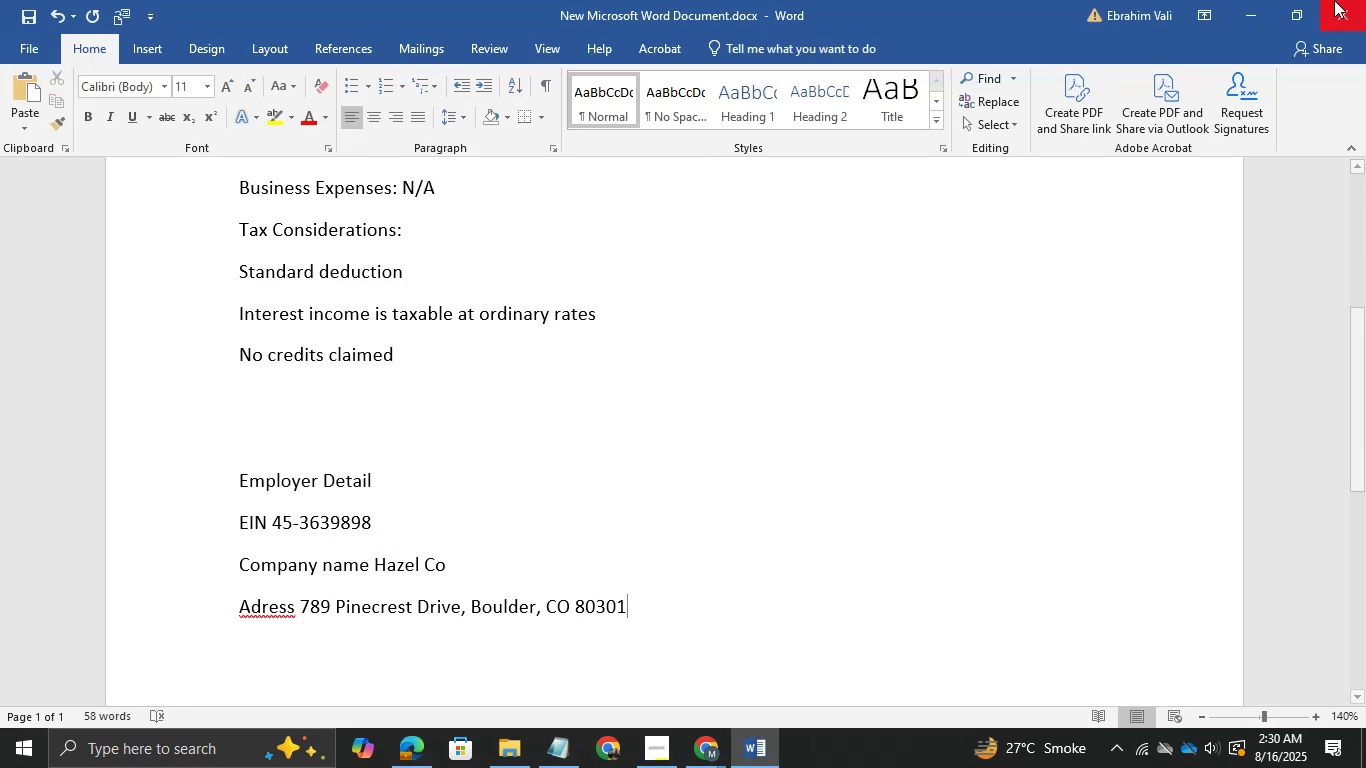 
left_click([1250, 0])
 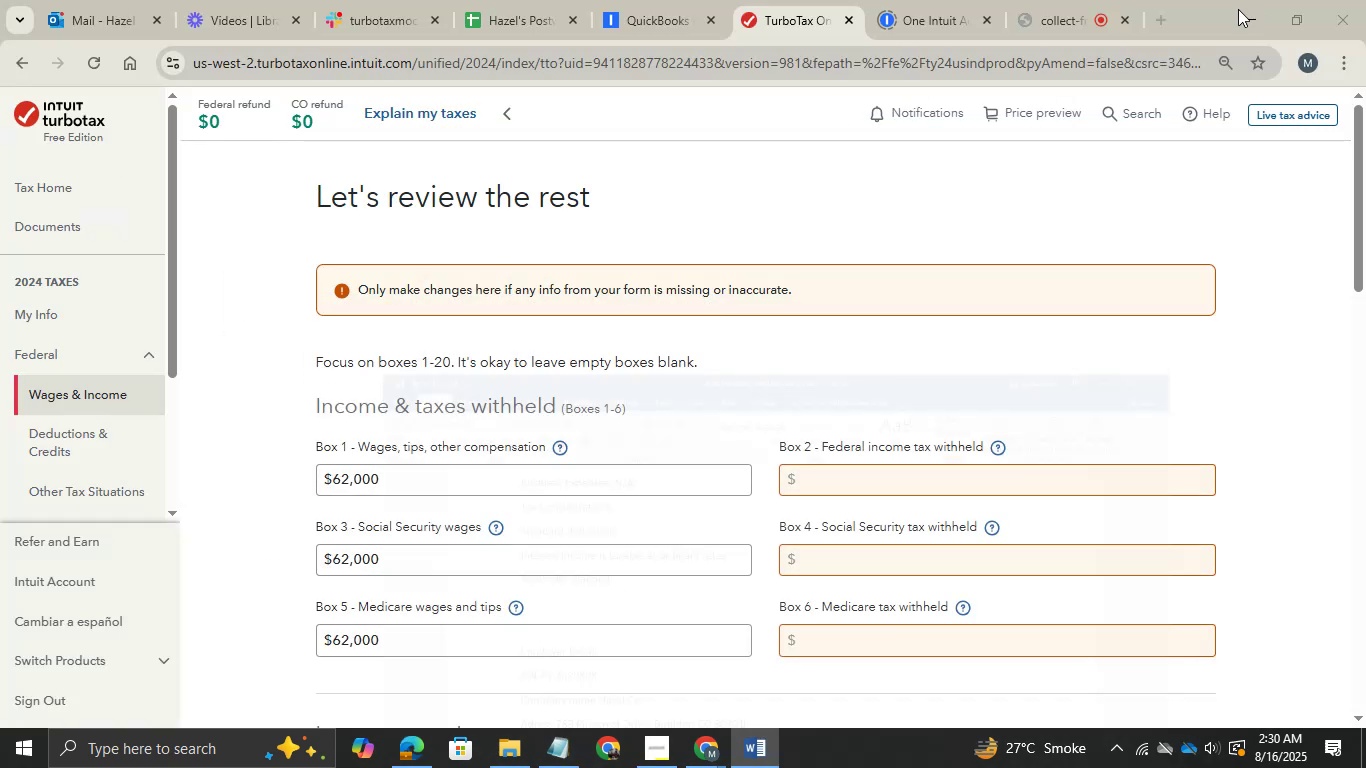 
left_click([858, 492])
 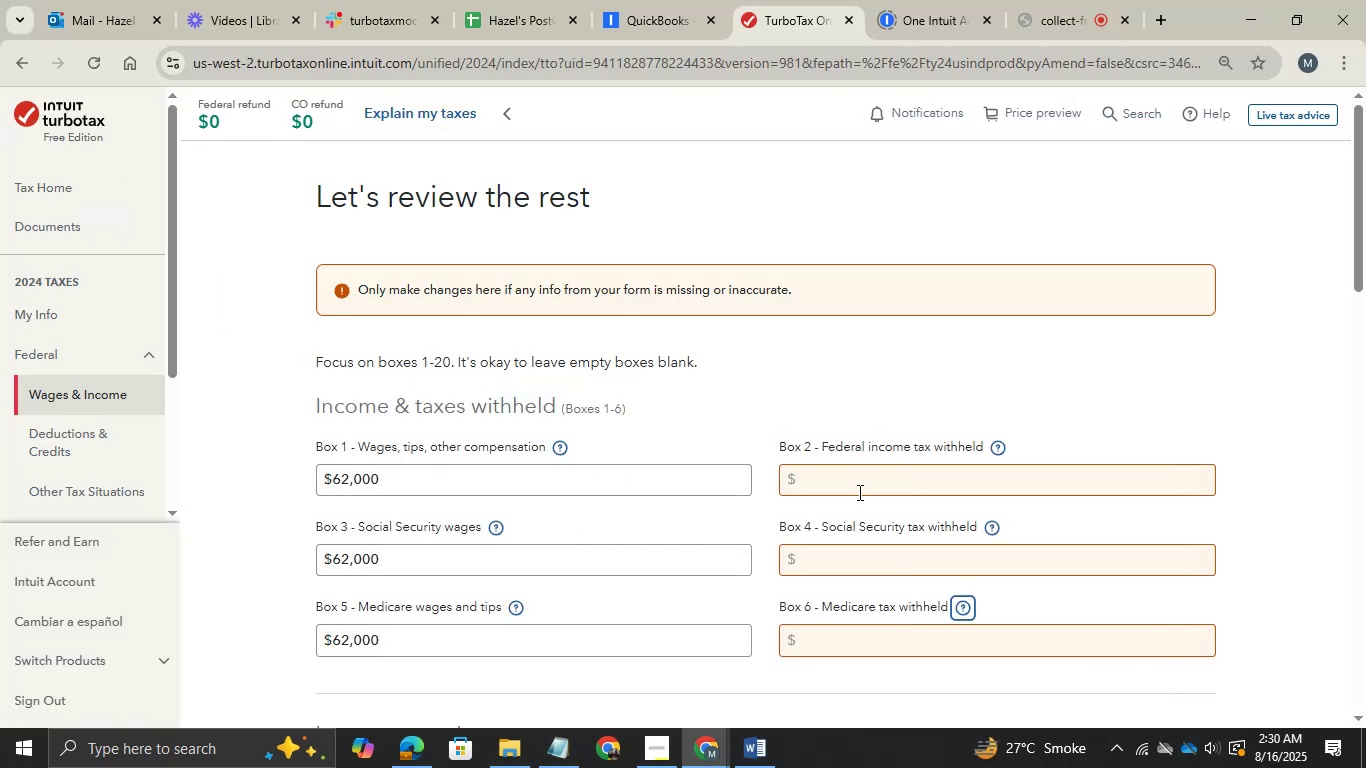 
left_click([826, 481])
 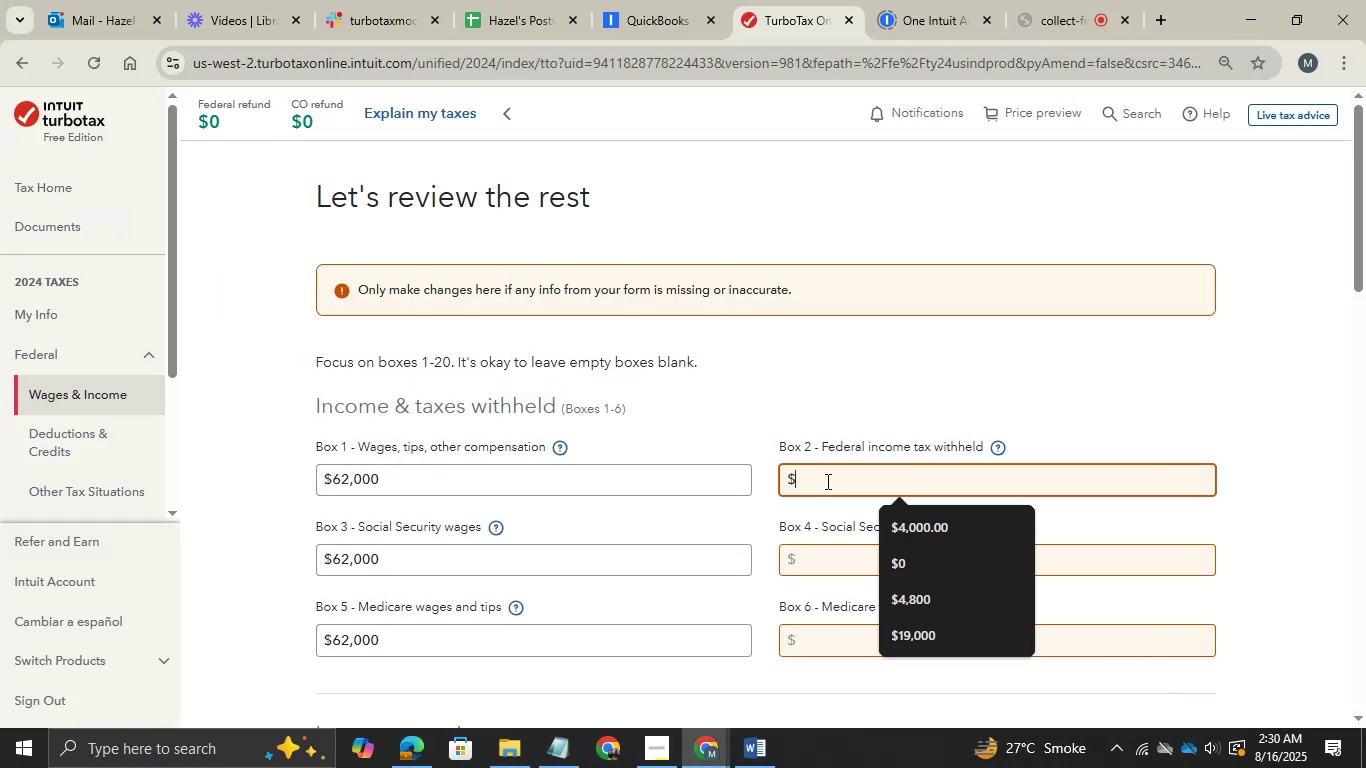 
type(6200)
 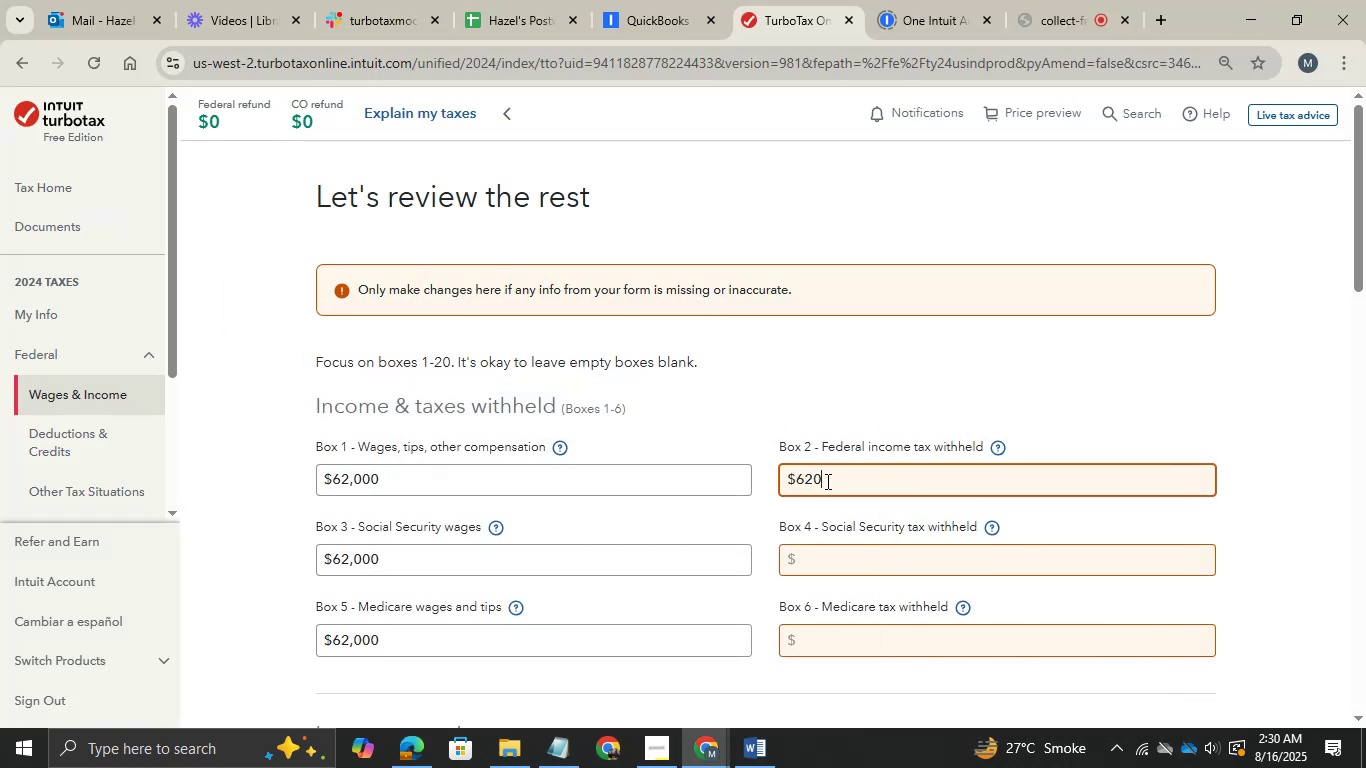 
hold_key(key=AltLeft, duration=0.39)
 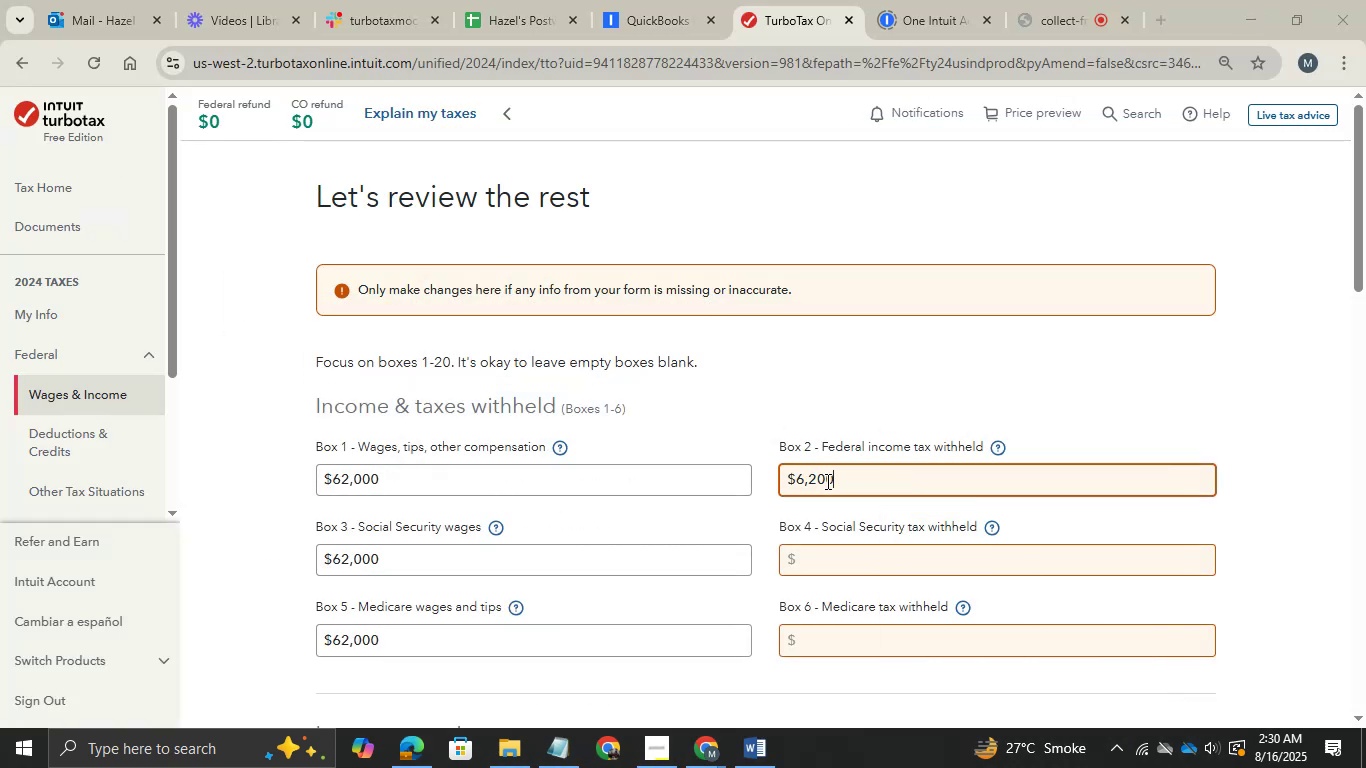 
hold_key(key=Tab, duration=0.37)
 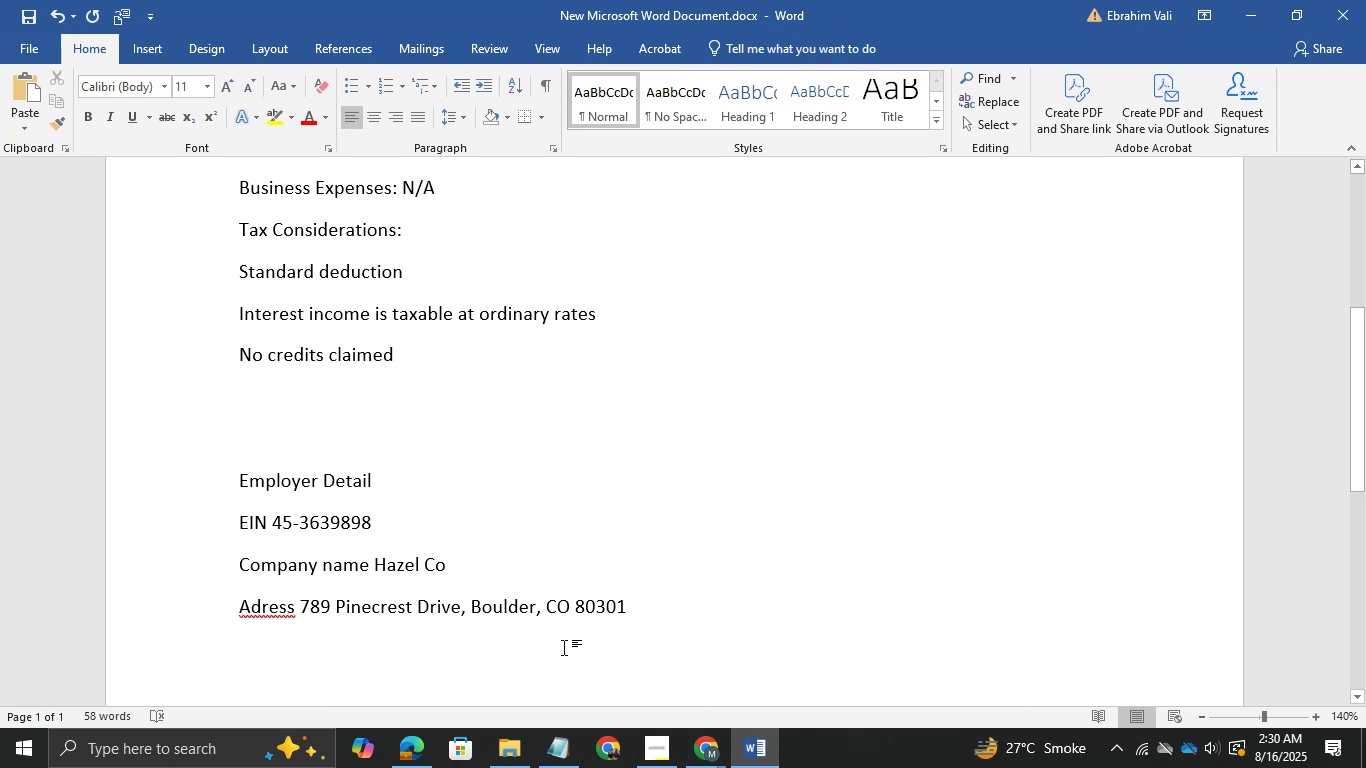 
left_click([408, 762])
 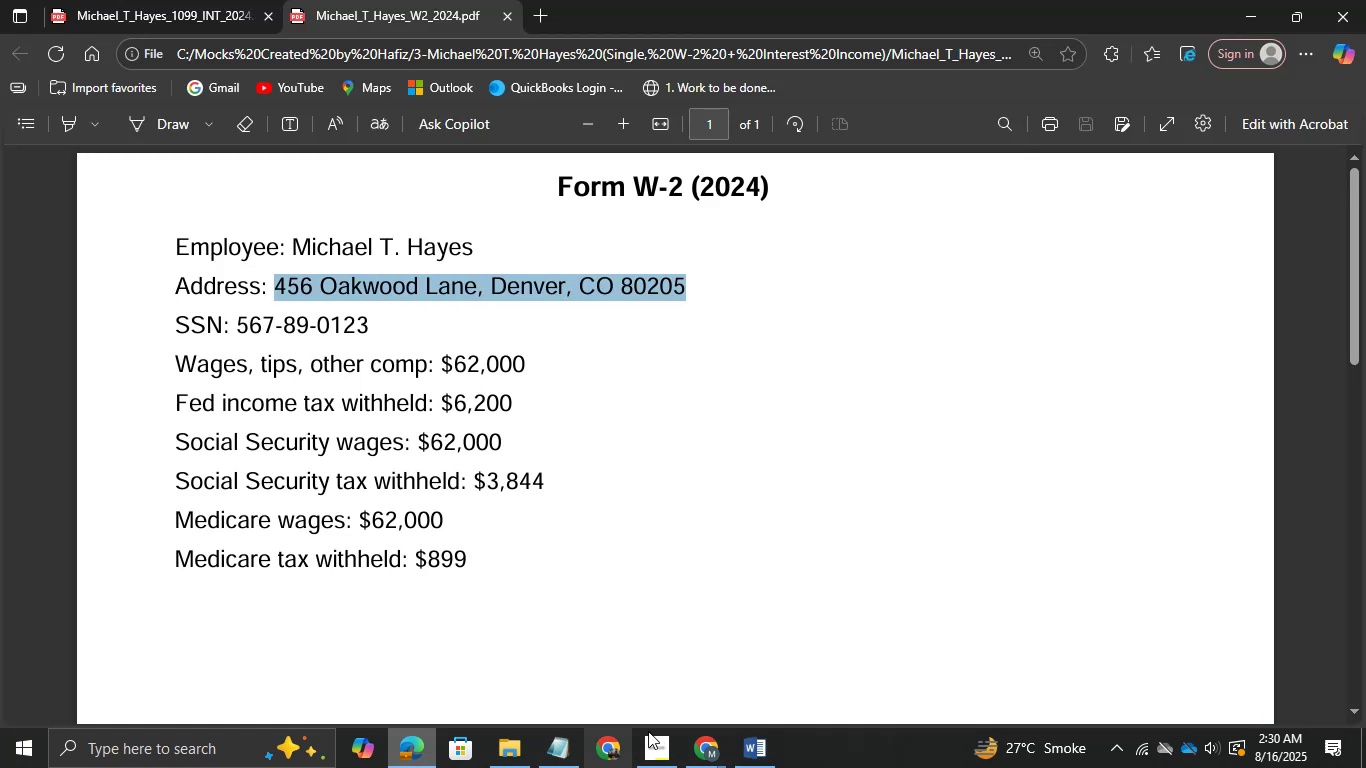 
left_click([721, 749])
 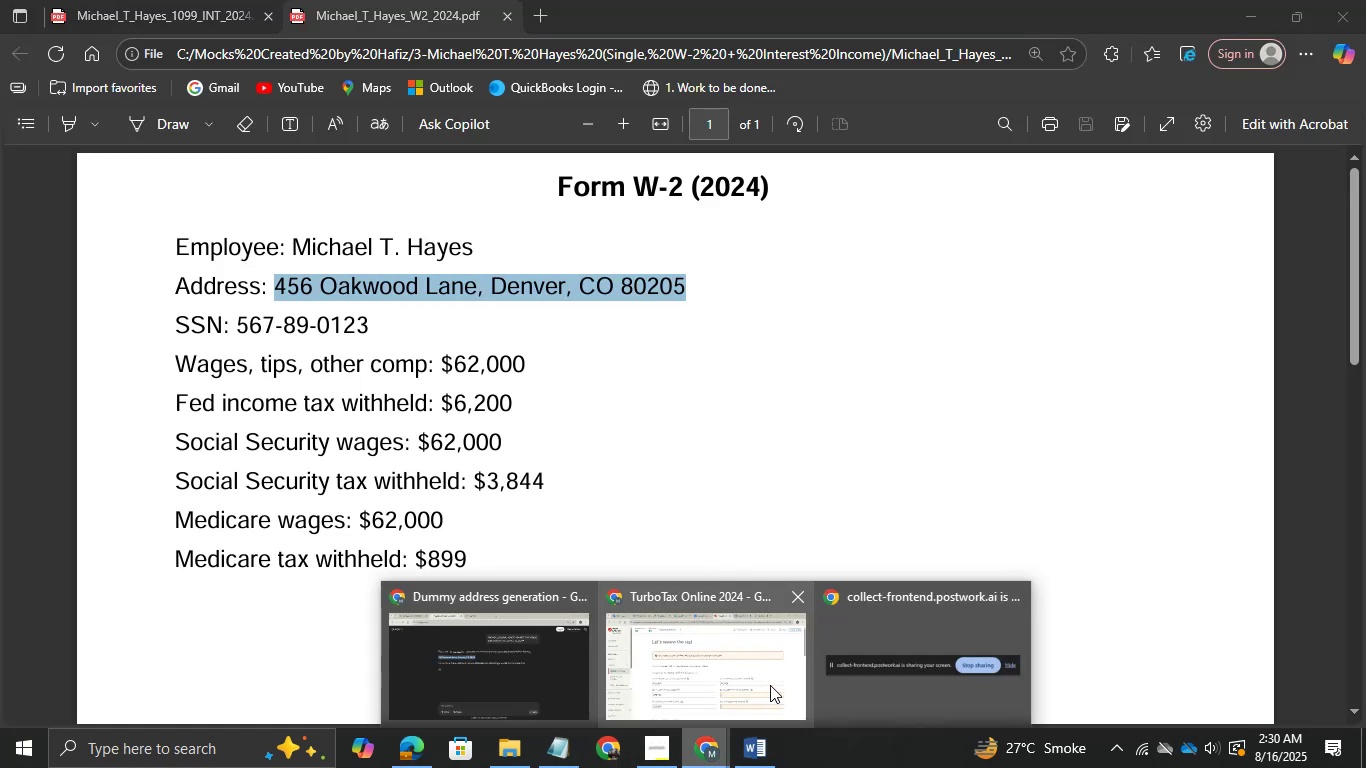 
left_click([774, 680])
 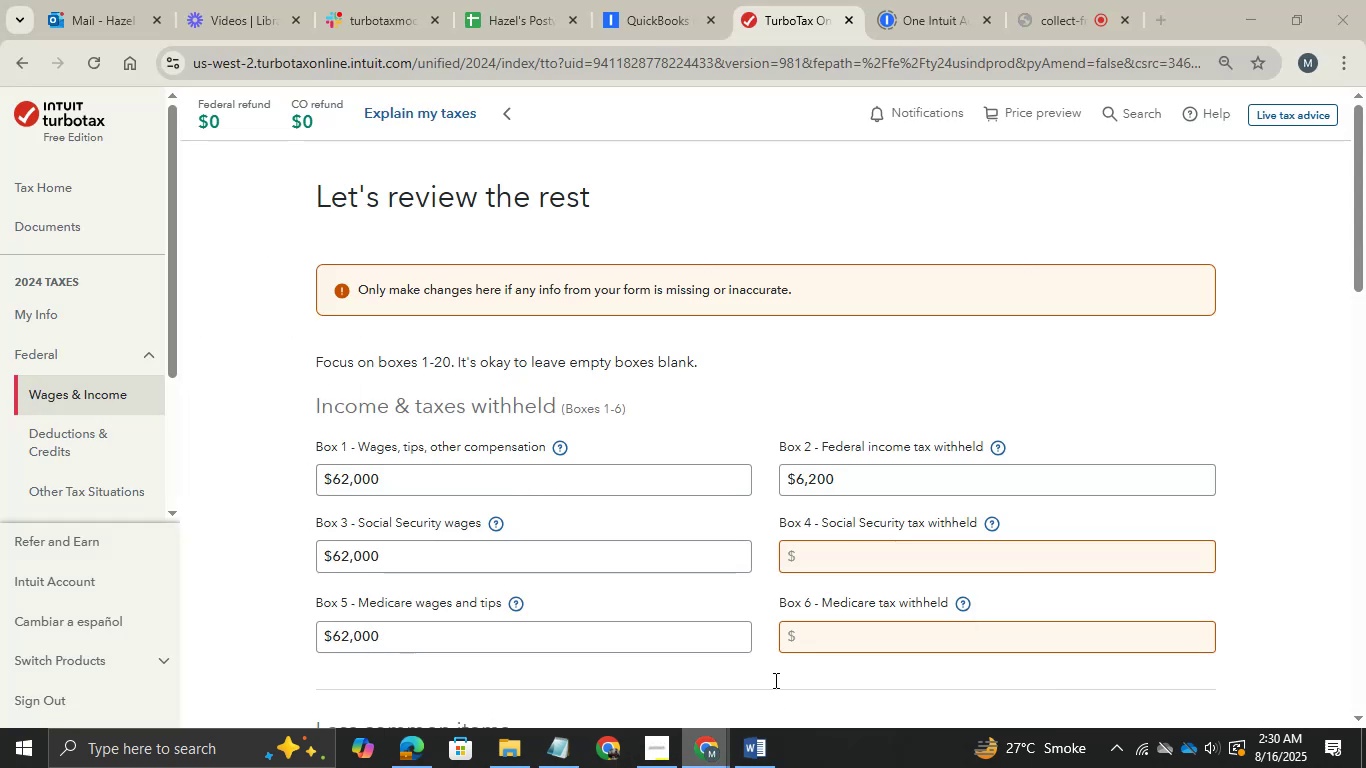 
key(Alt+Tab)
 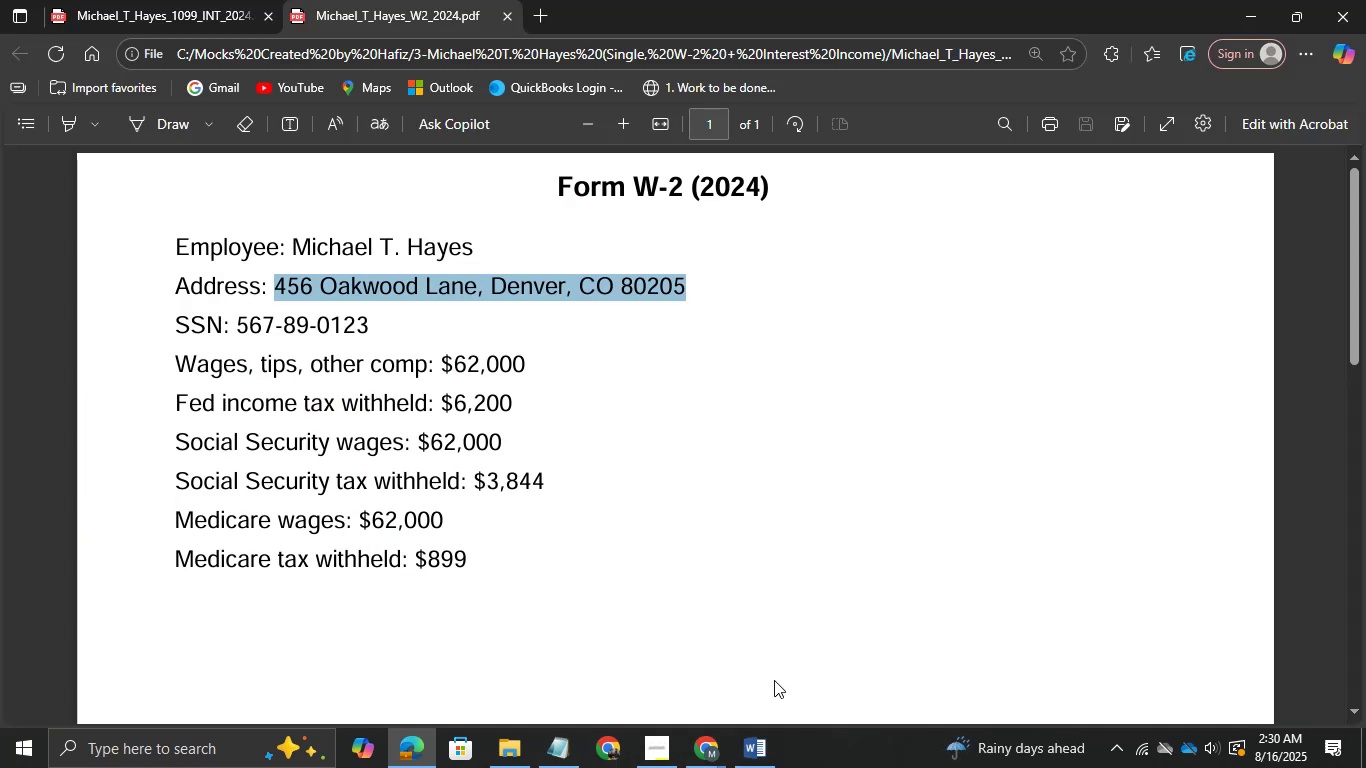 
key(Alt+Tab)
 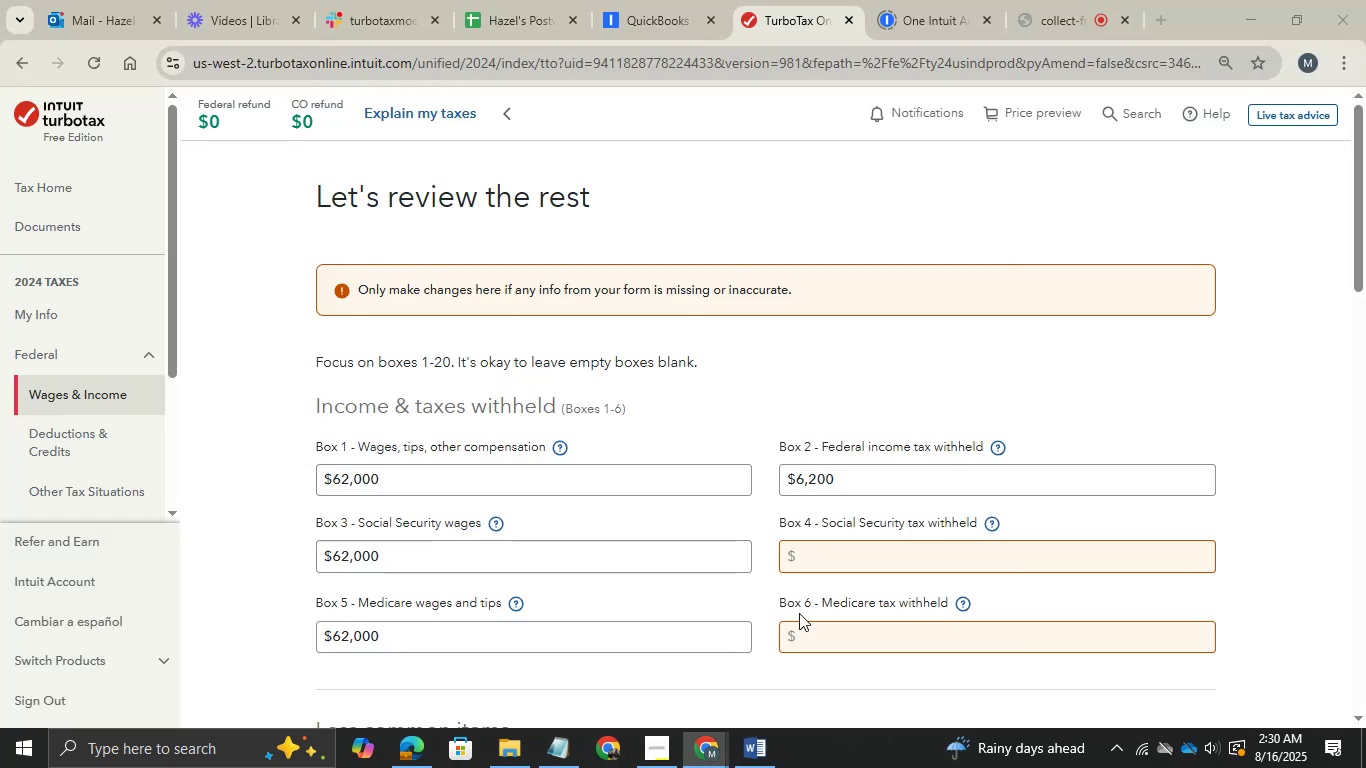 
left_click([830, 566])
 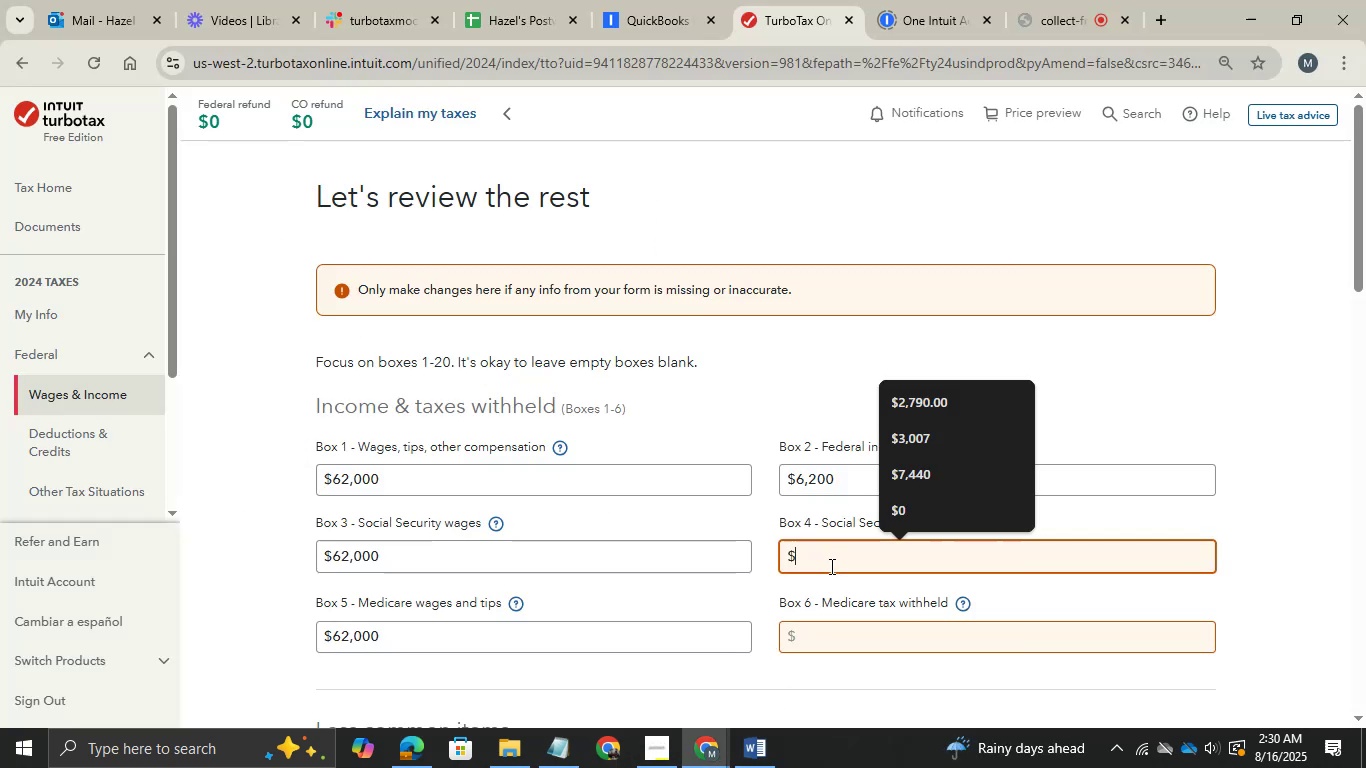 
type(3844)
key(Tab)
 